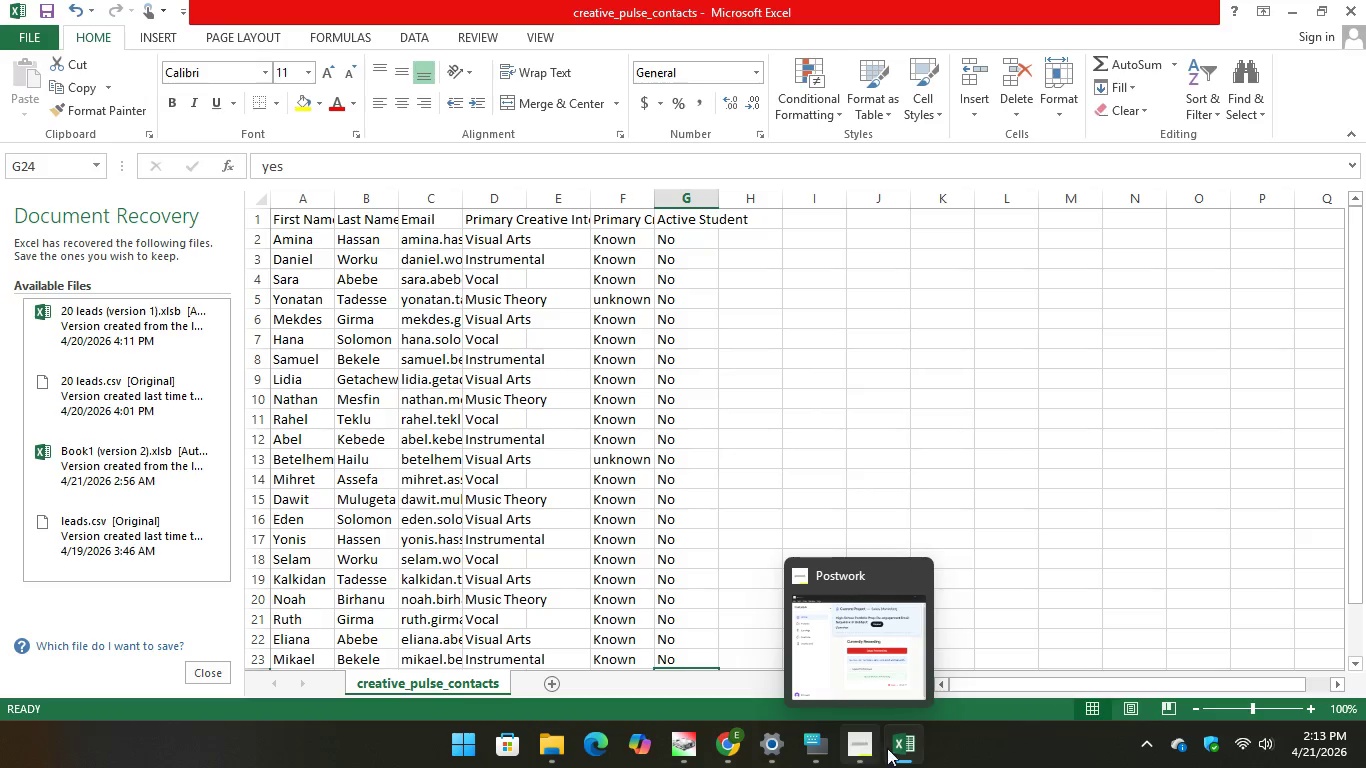 
left_click([336, 623])
 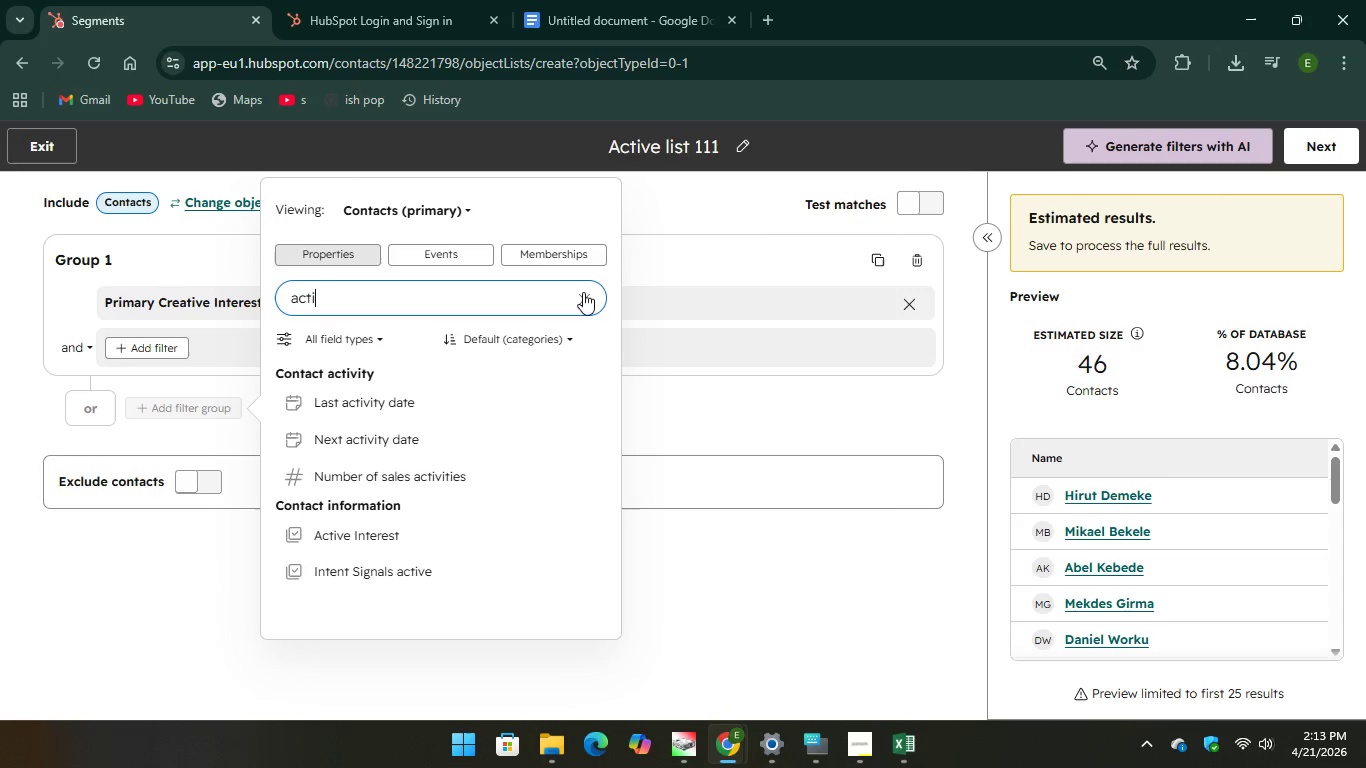 
left_click([583, 292])
 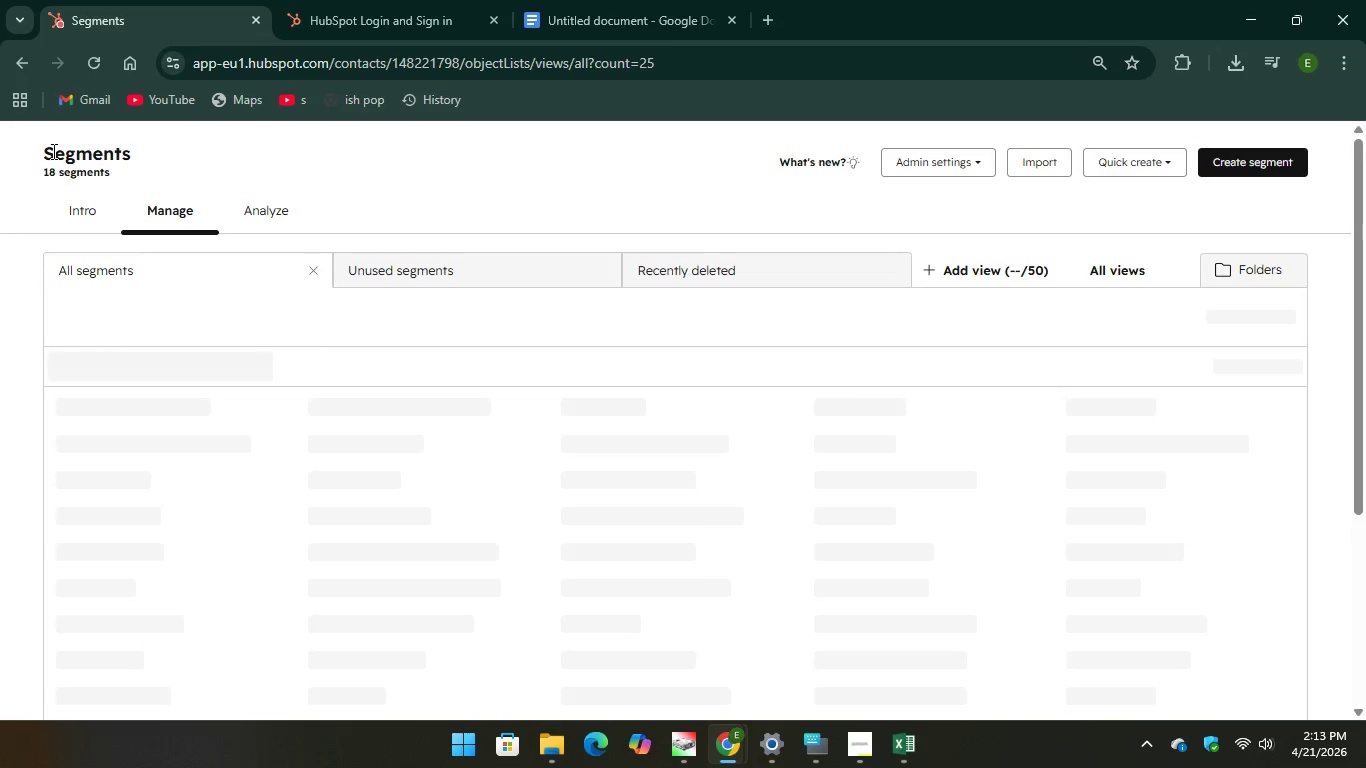 
wait(8.3)
 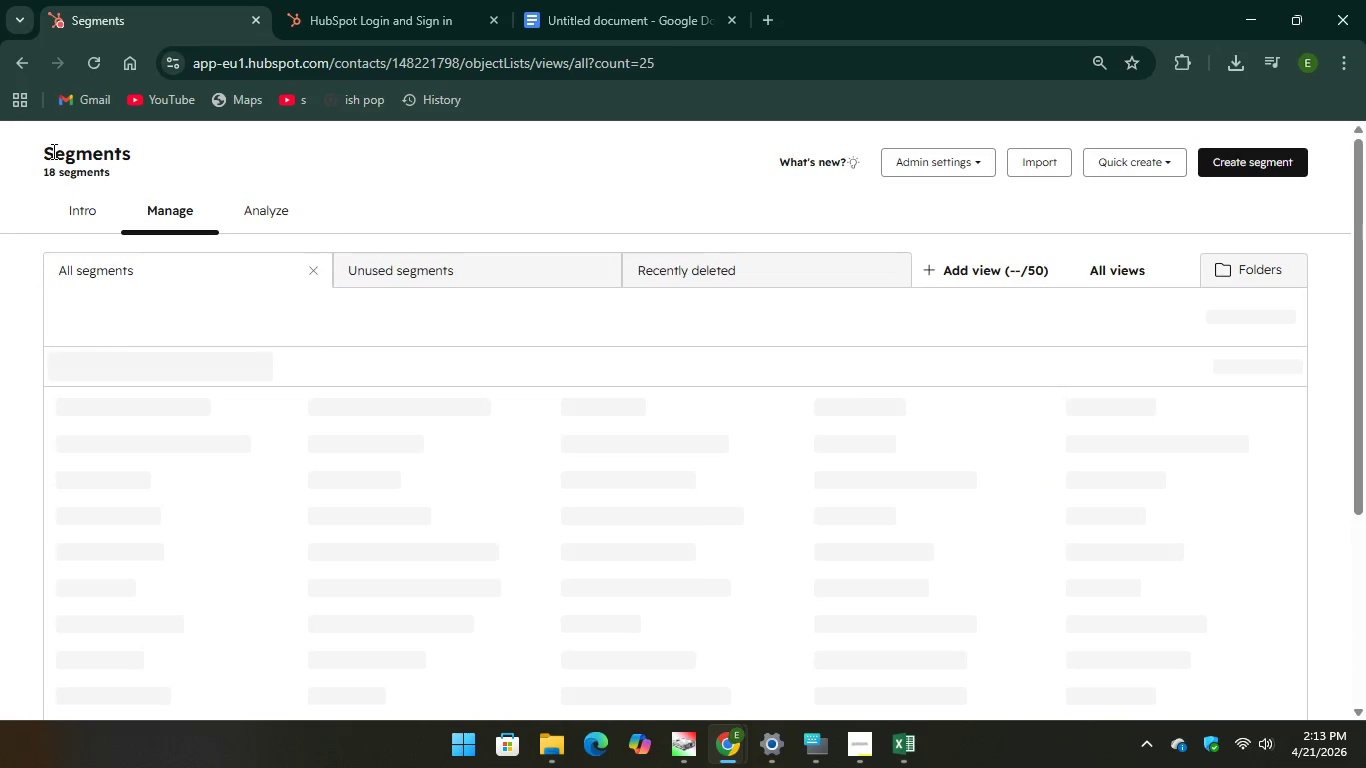 
left_click([128, 243])
 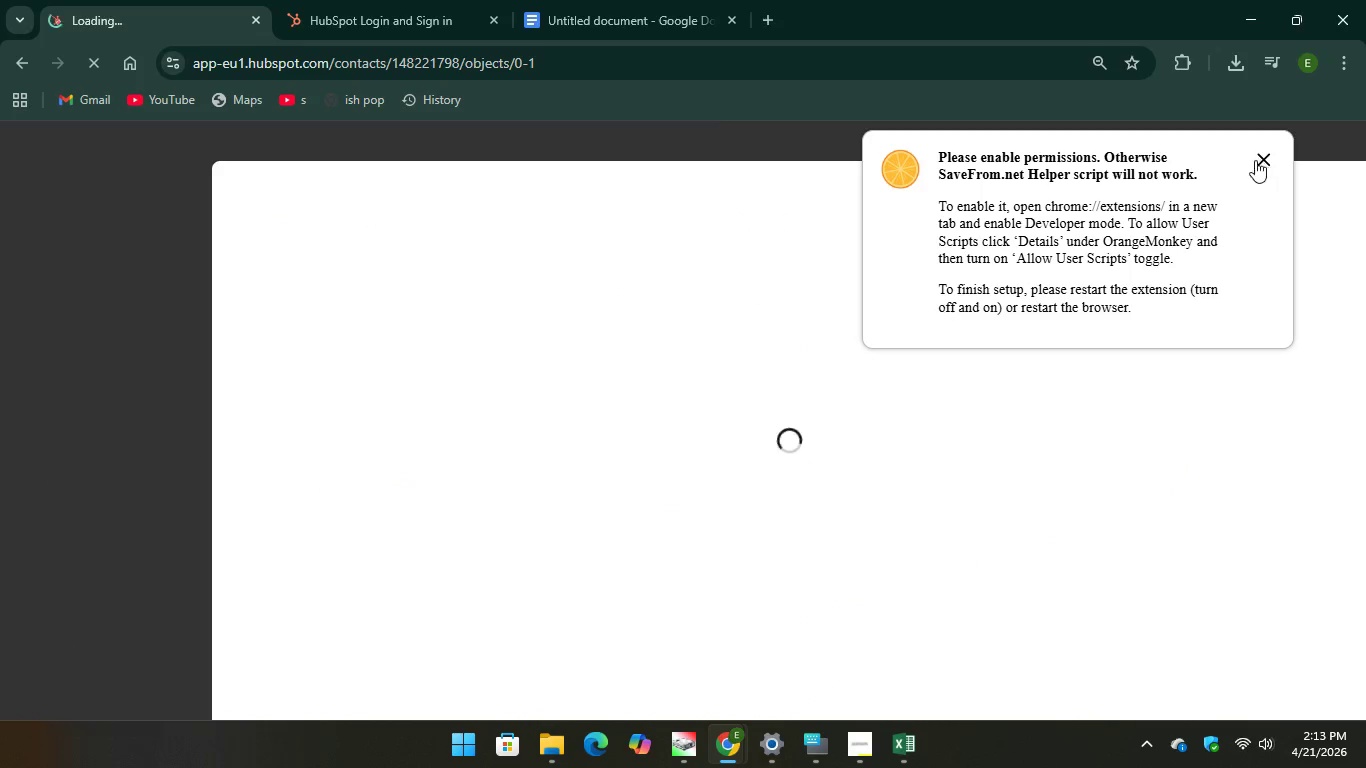 
left_click([1270, 154])
 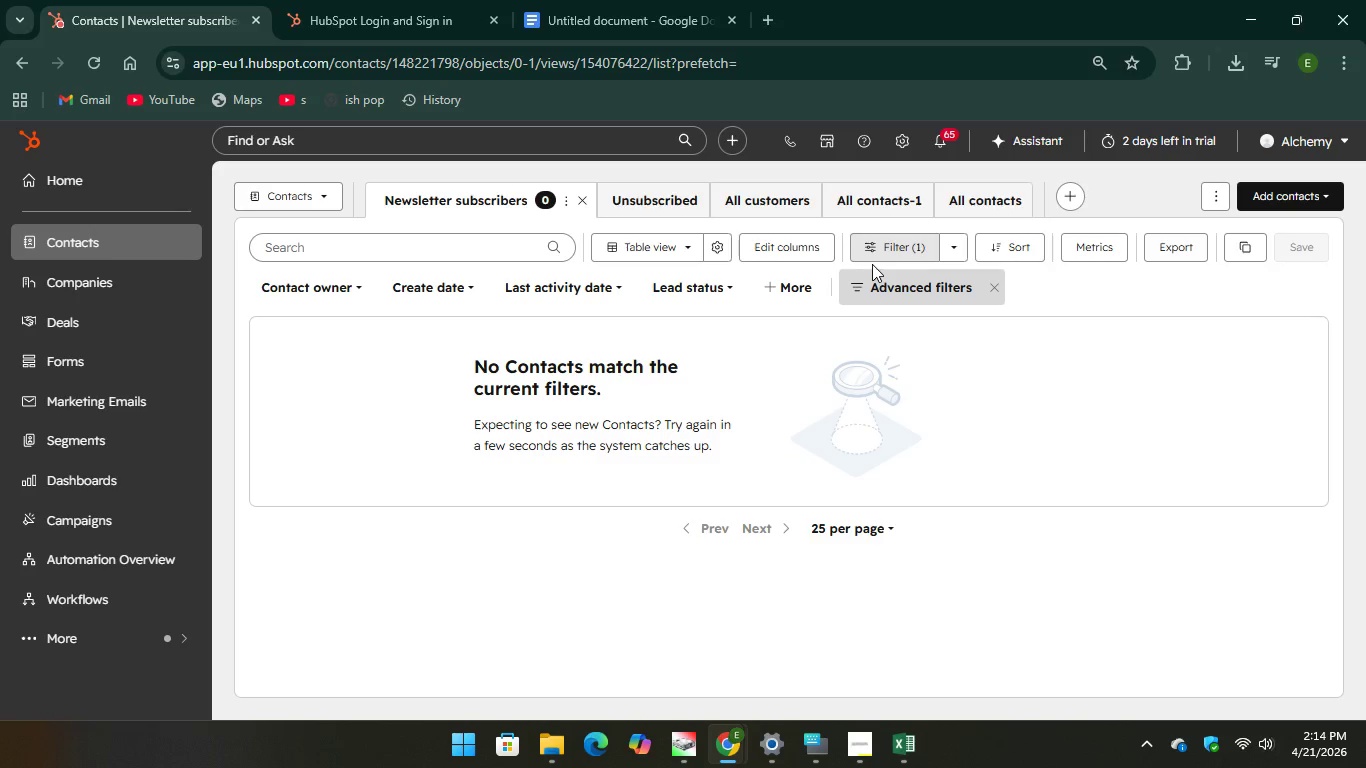 
wait(25.48)
 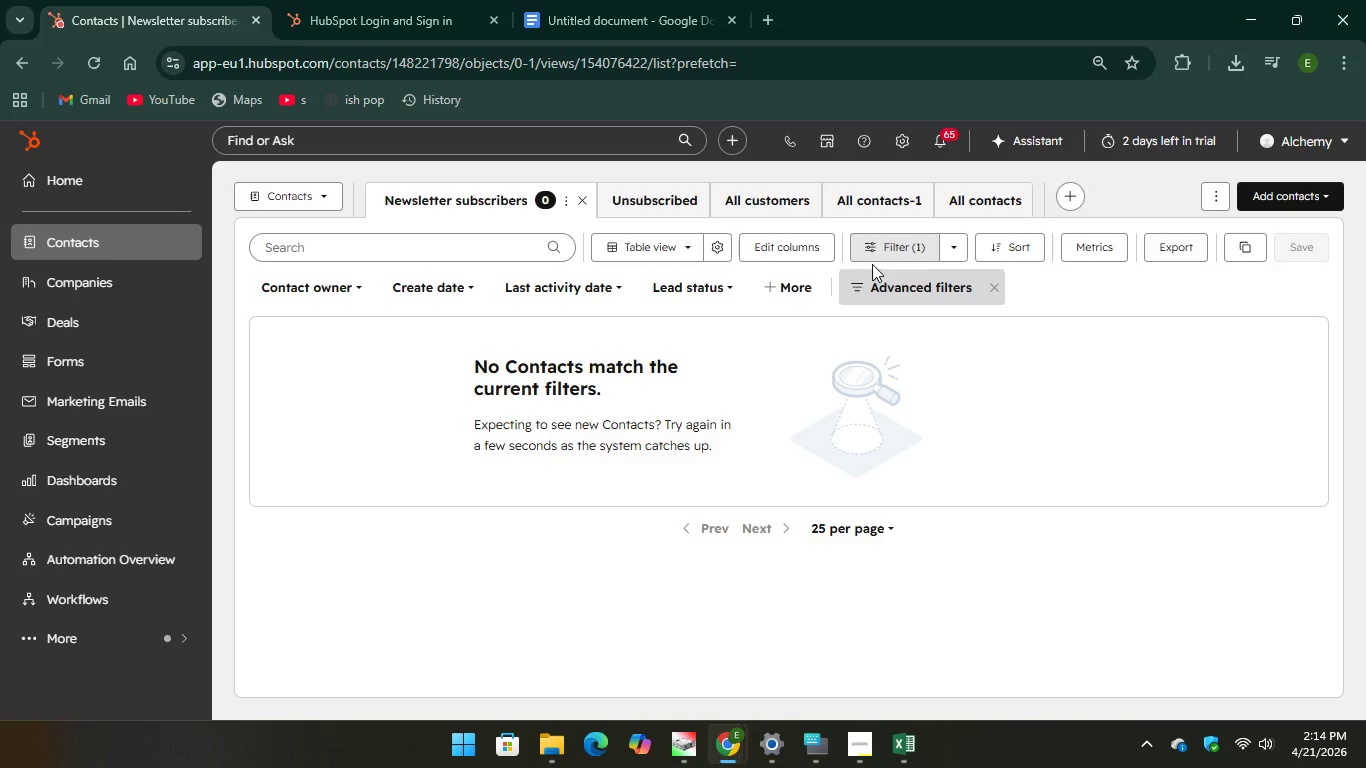 
left_click([1266, 160])
 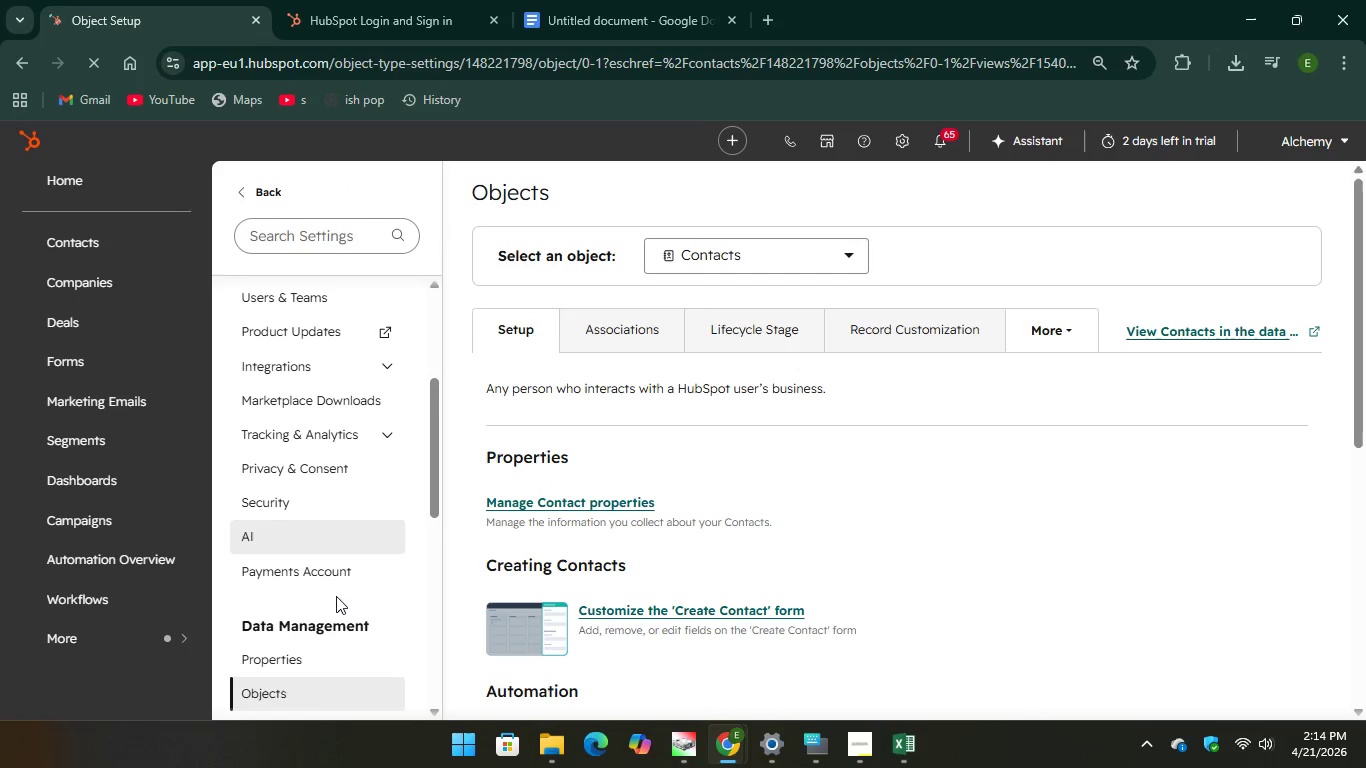 
left_click([321, 659])
 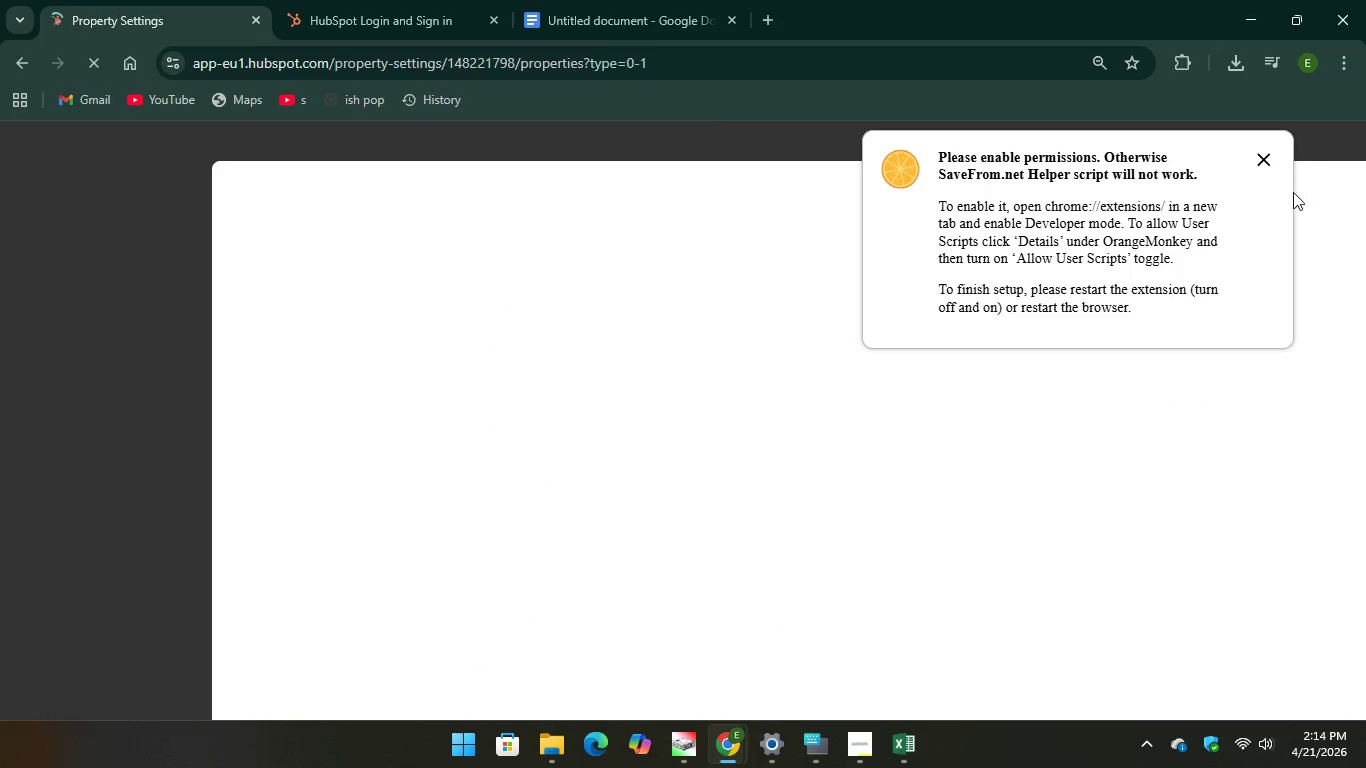 
left_click([1263, 158])
 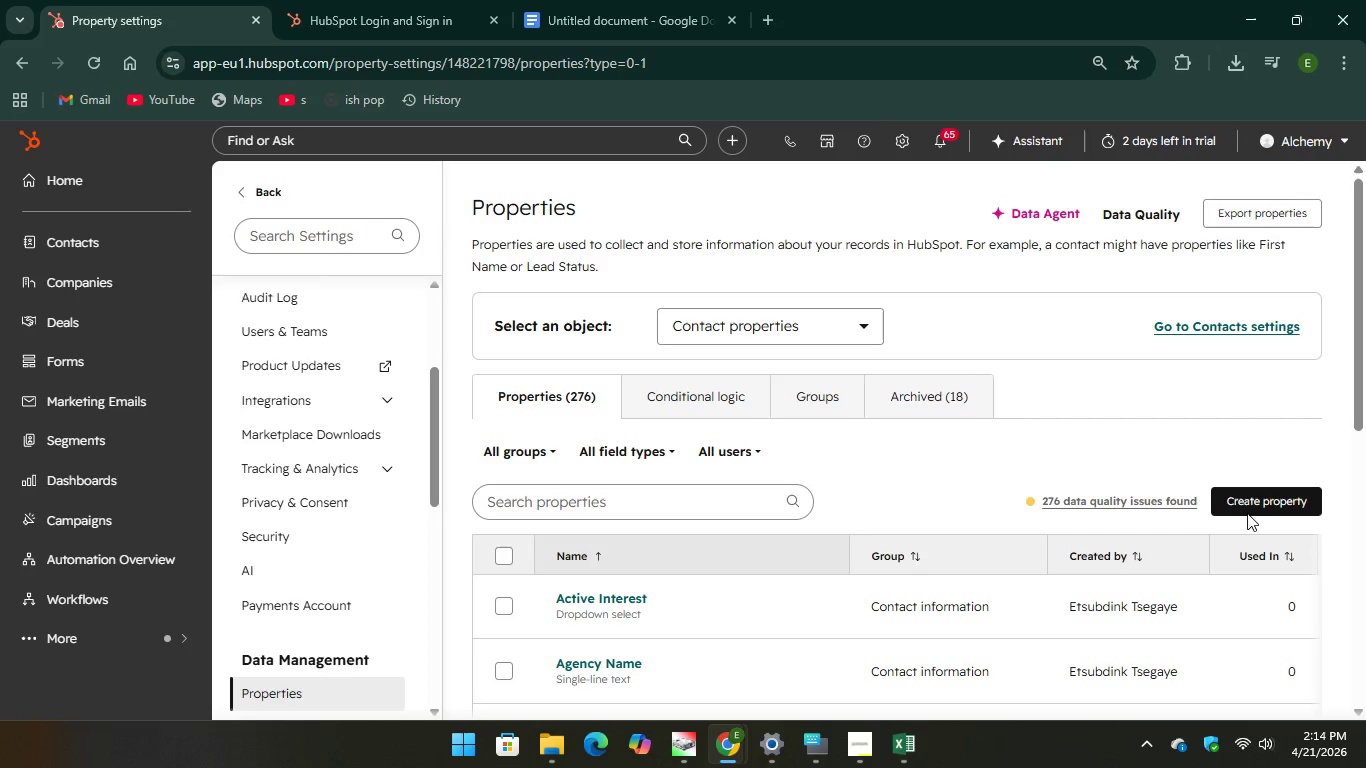 
left_click([1257, 501])
 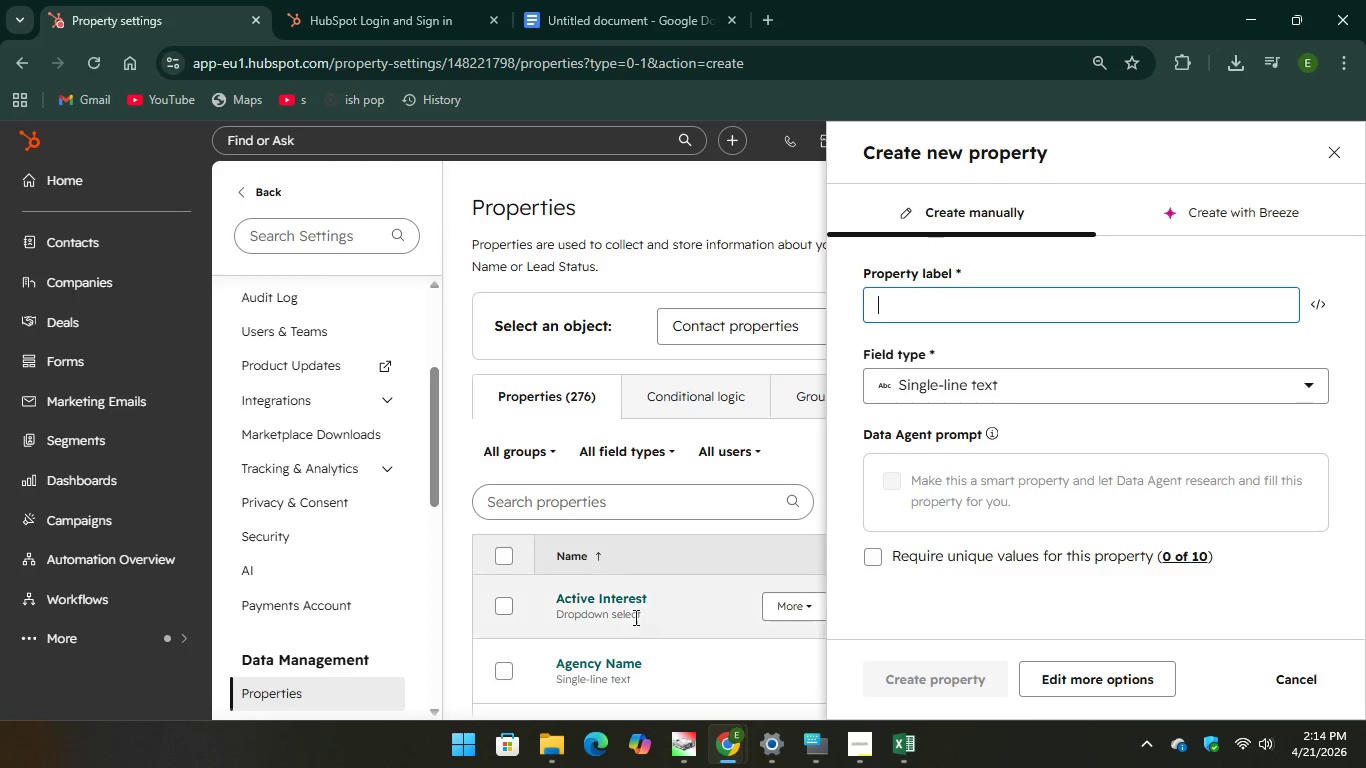 
left_click([805, 739])
 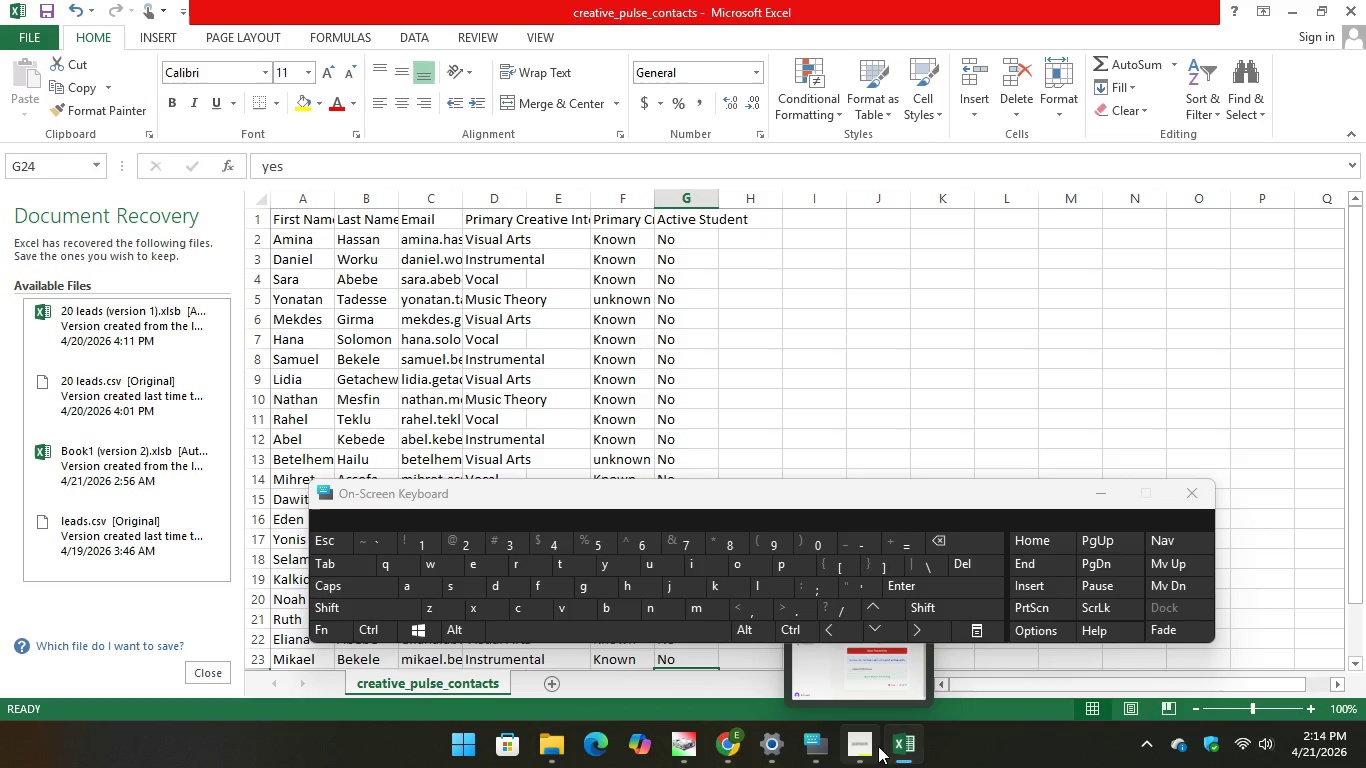 
wait(8.78)
 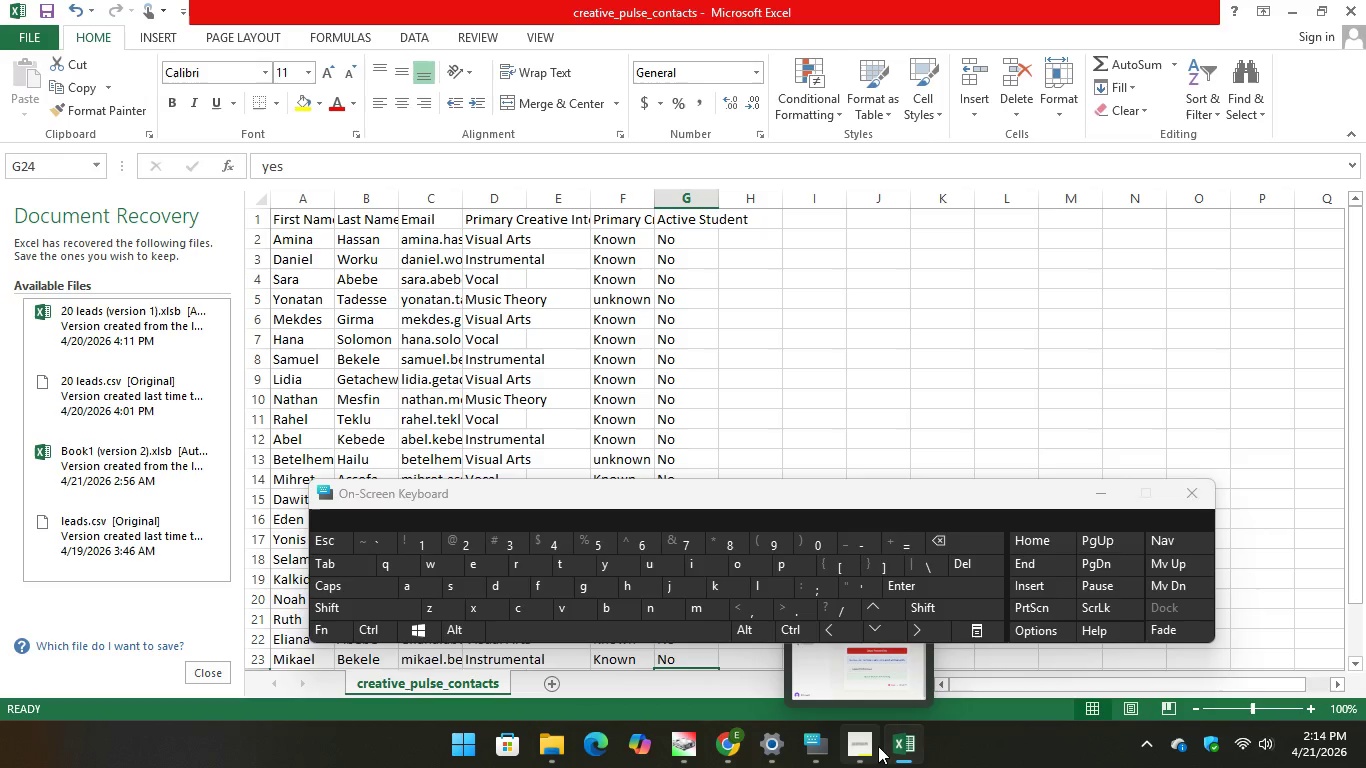 
left_click([325, 664])
 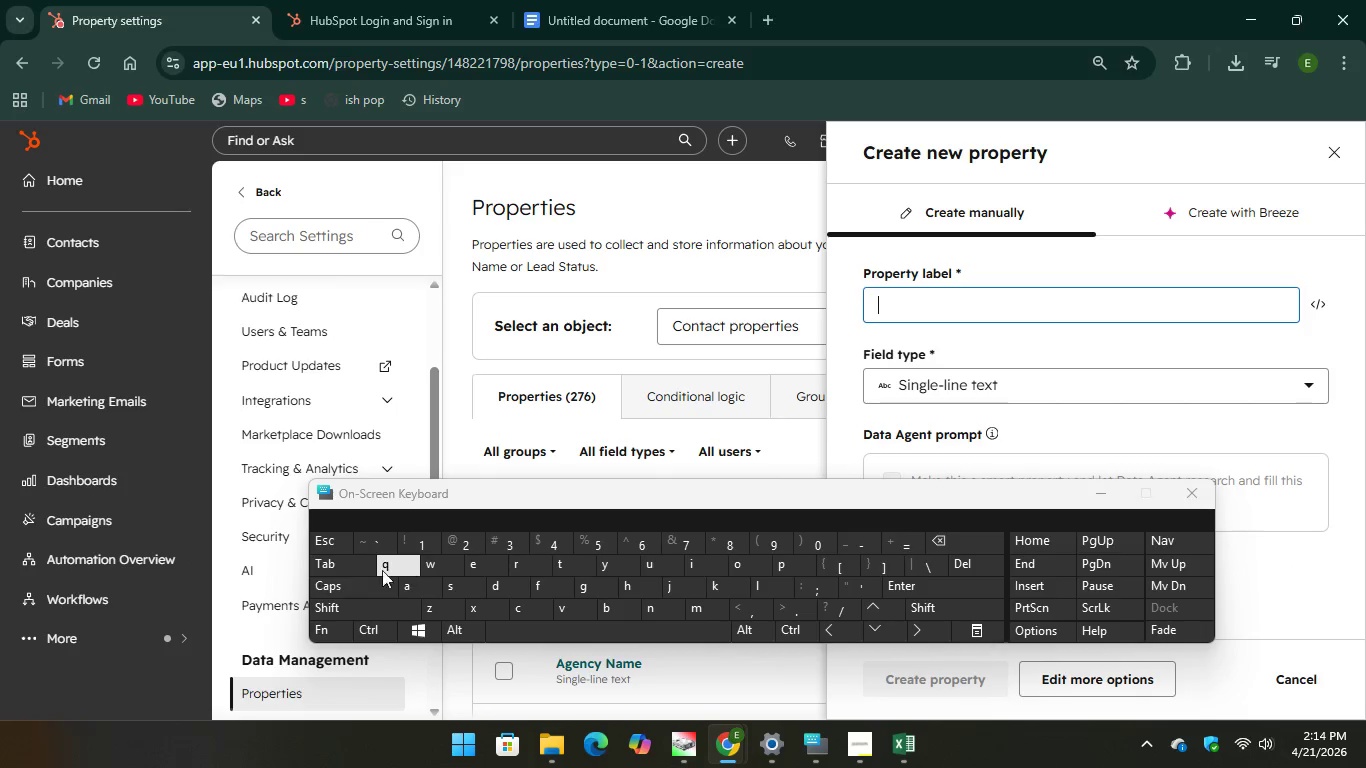 
type(Act)
 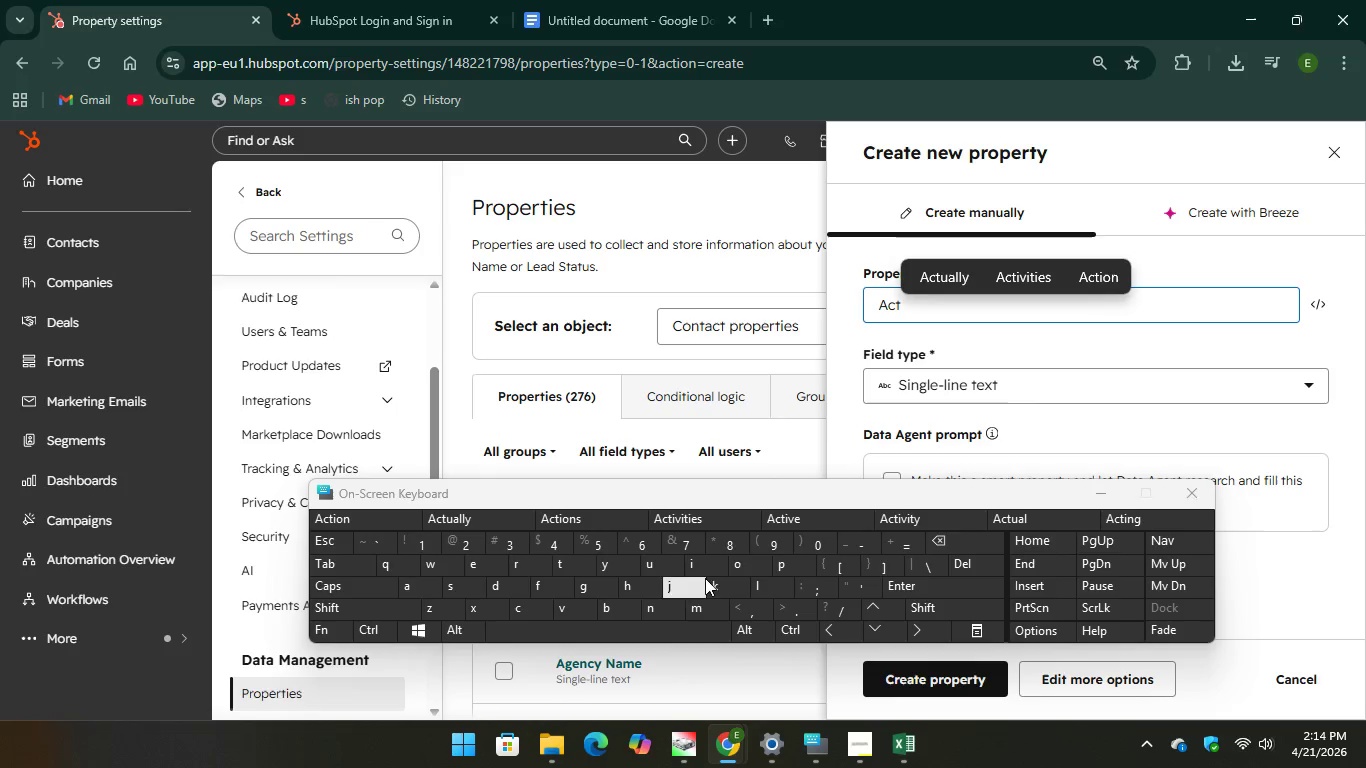 
key(Unknown)
 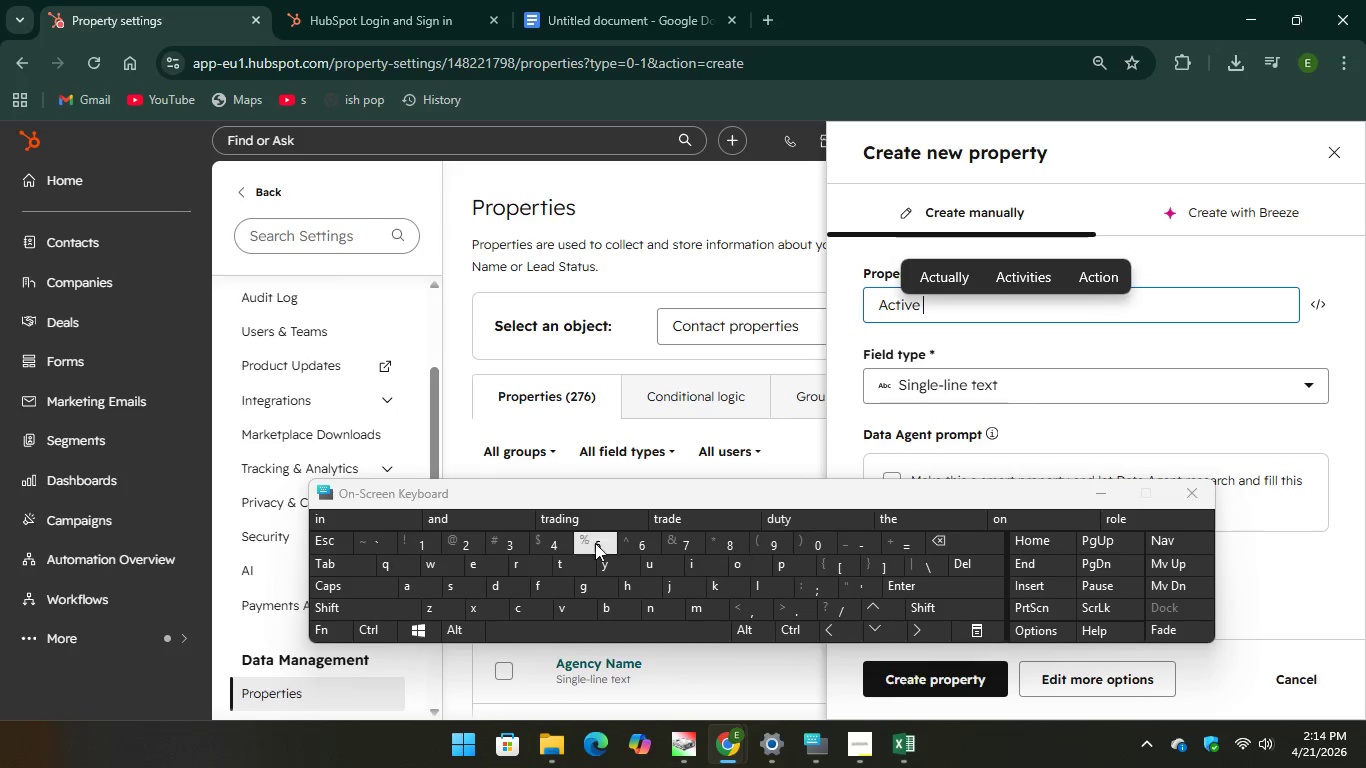 
key(Unknown)
 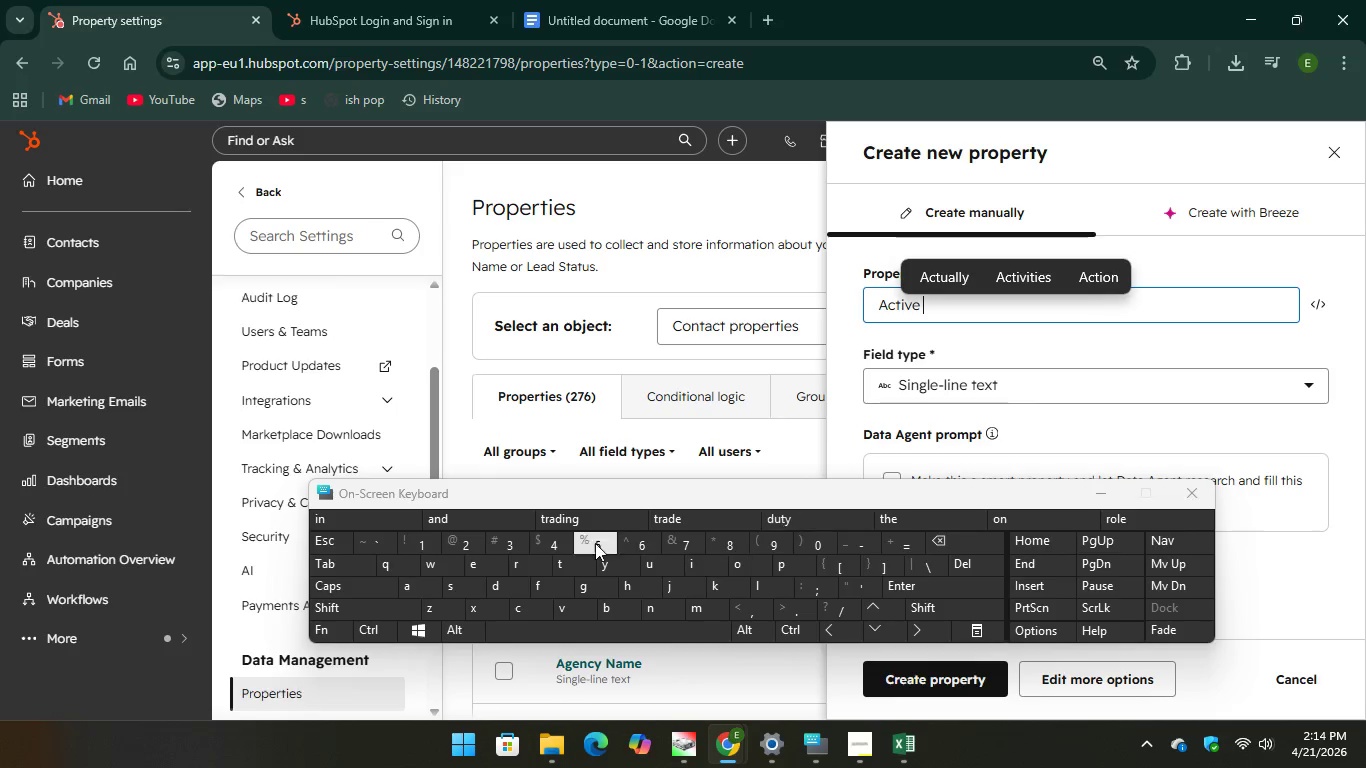 
key(Unknown)
 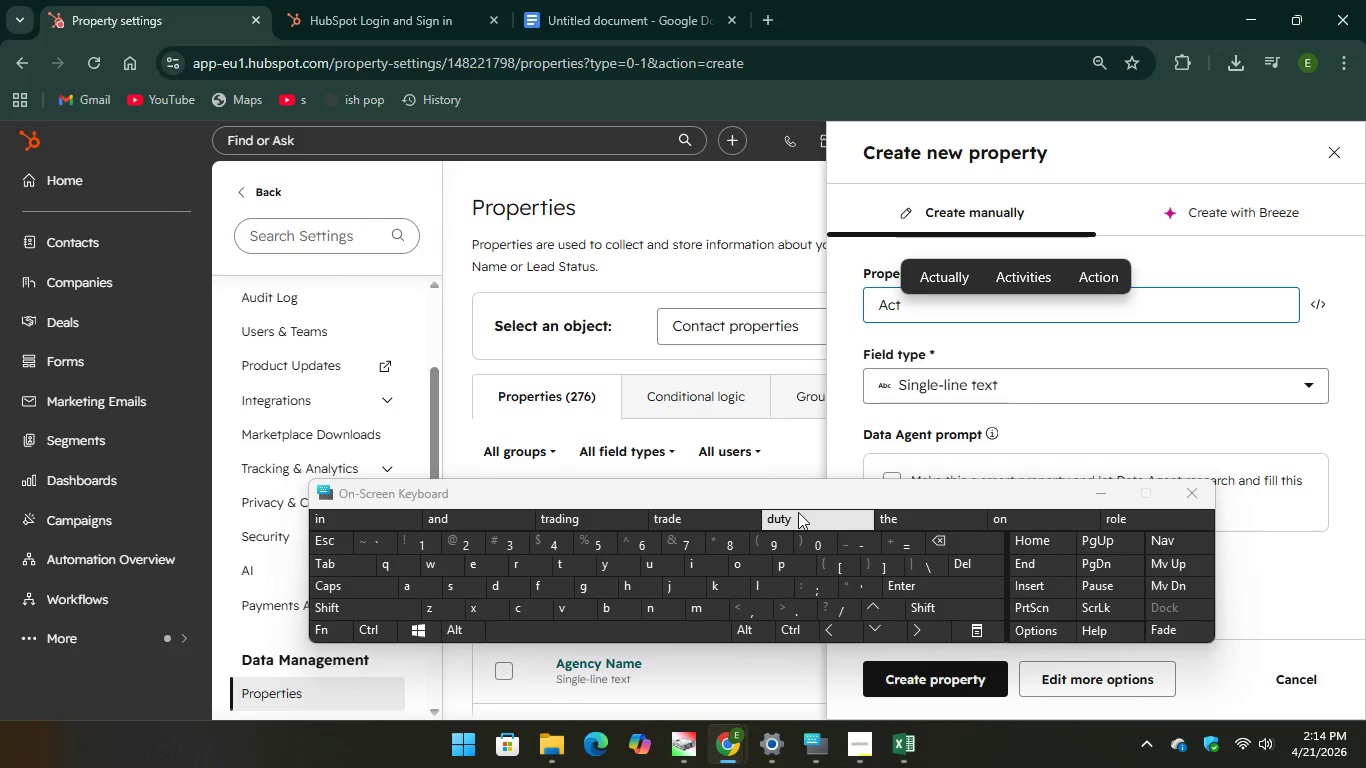 
hold_key(key=Unknown, duration=10.72)
 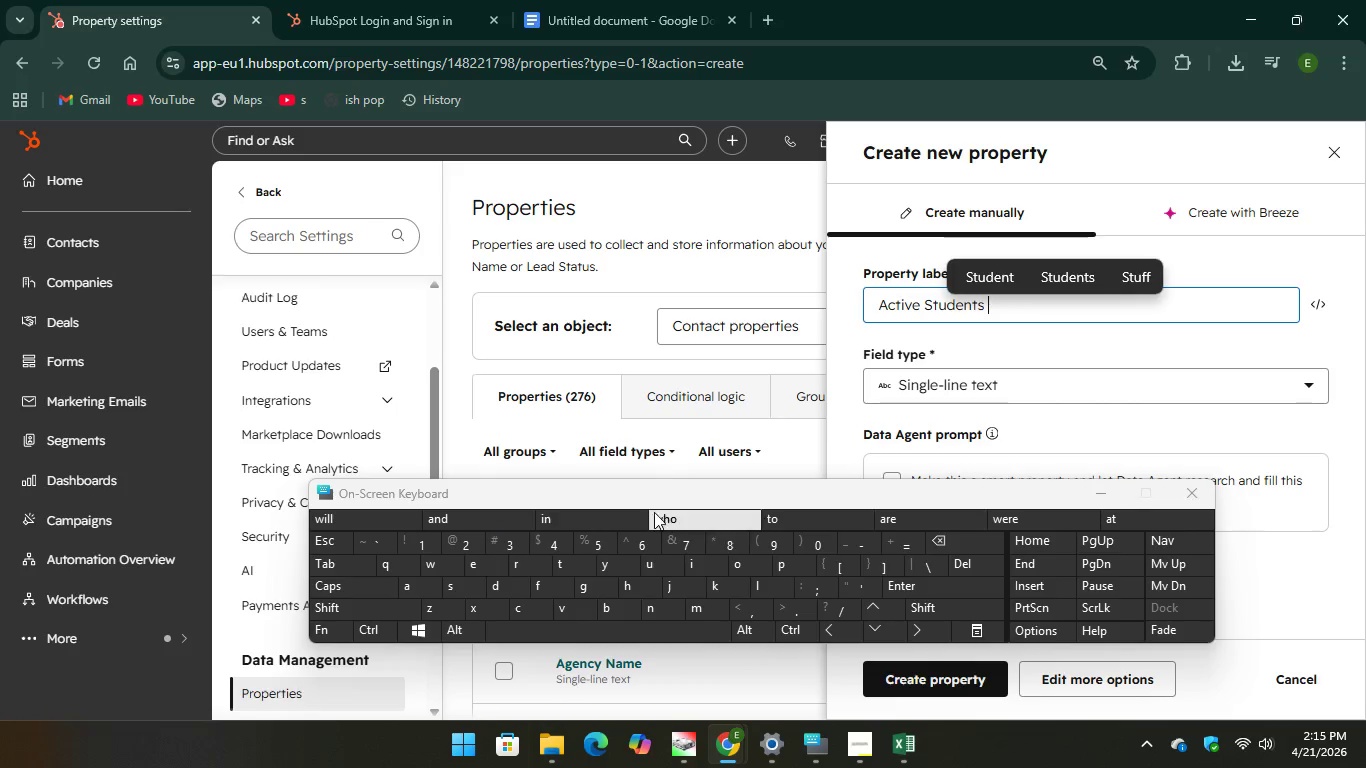 
key(CapsLock)
 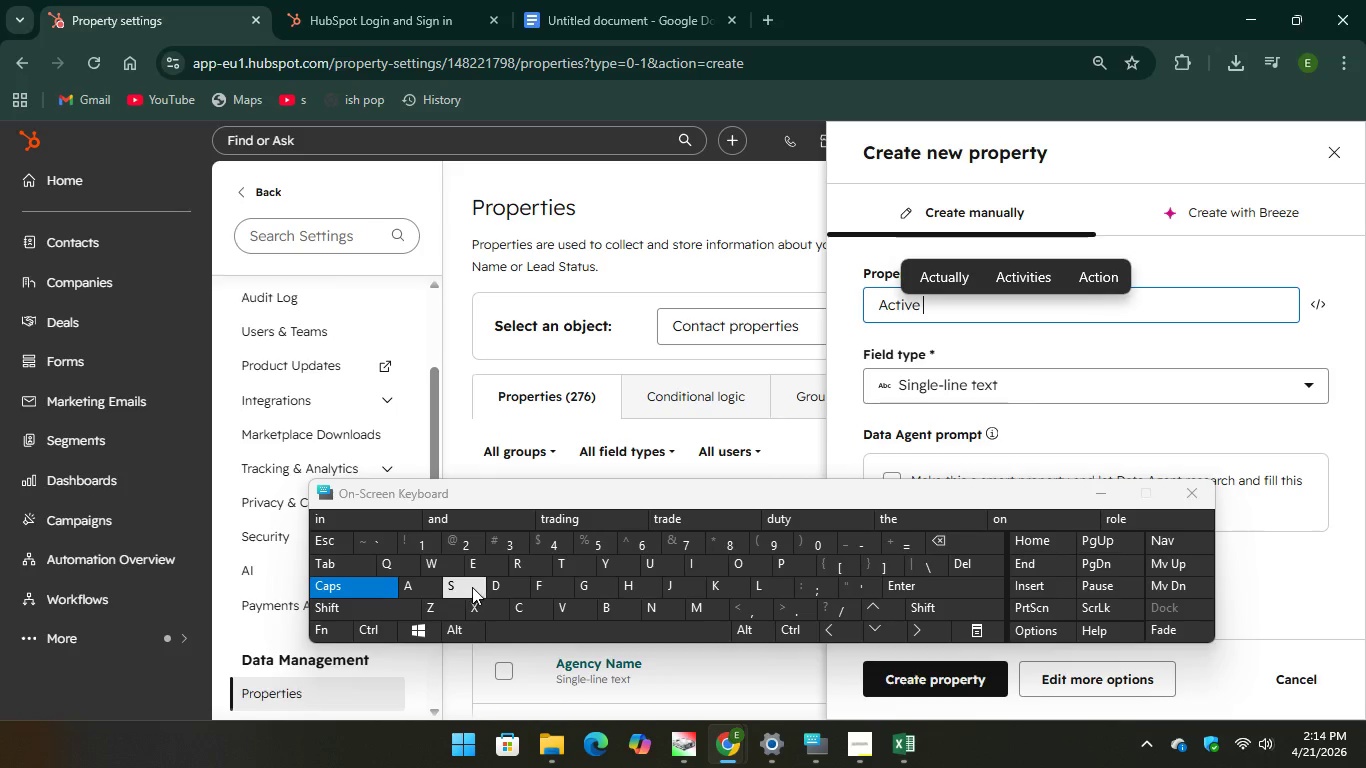 
key(S)
 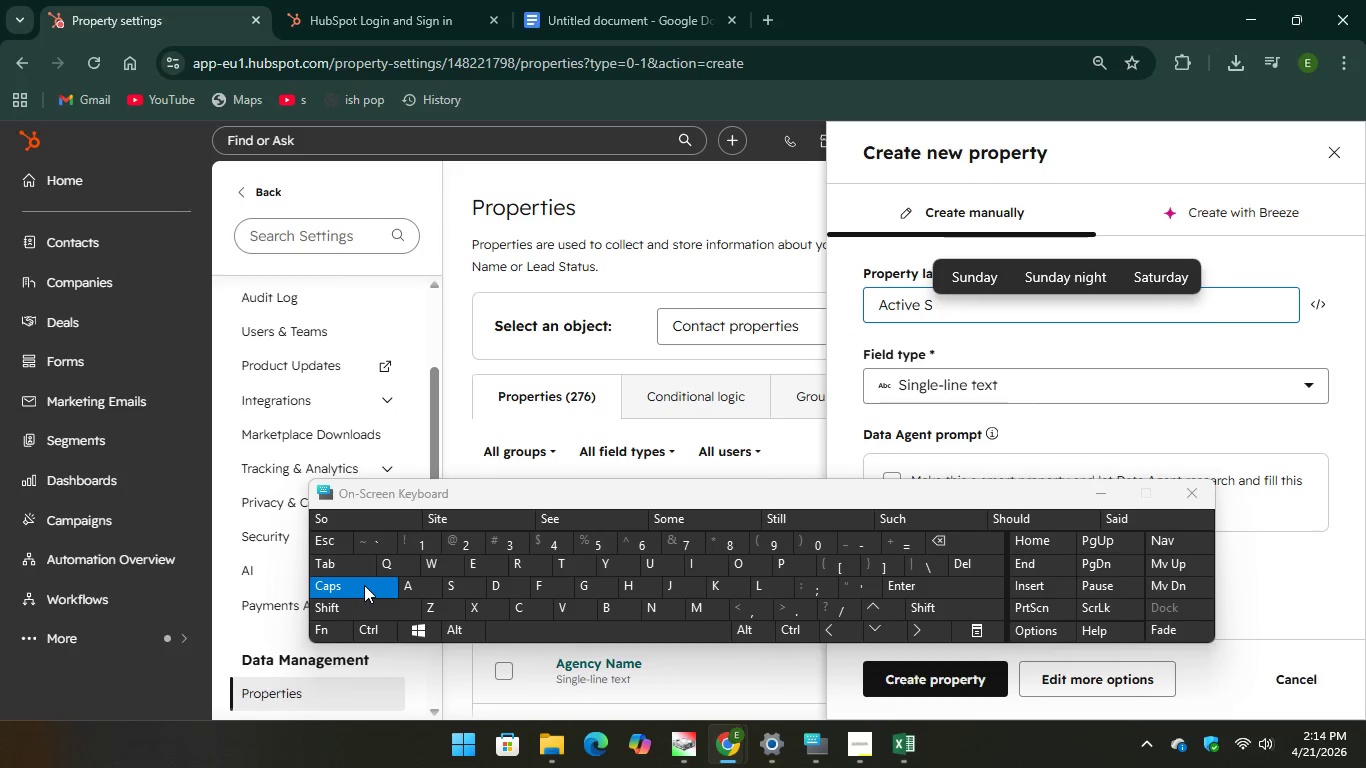 
key(CapsLock)
 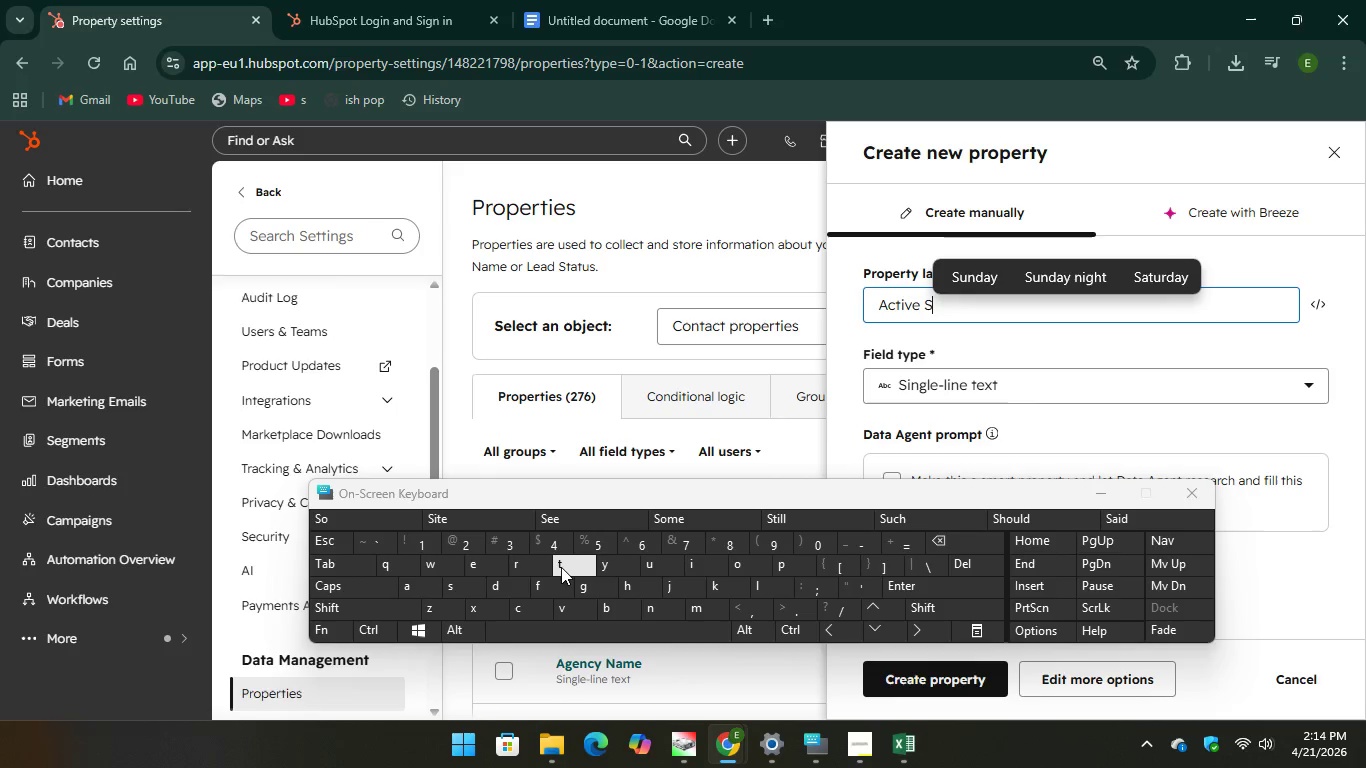 
key(T)
 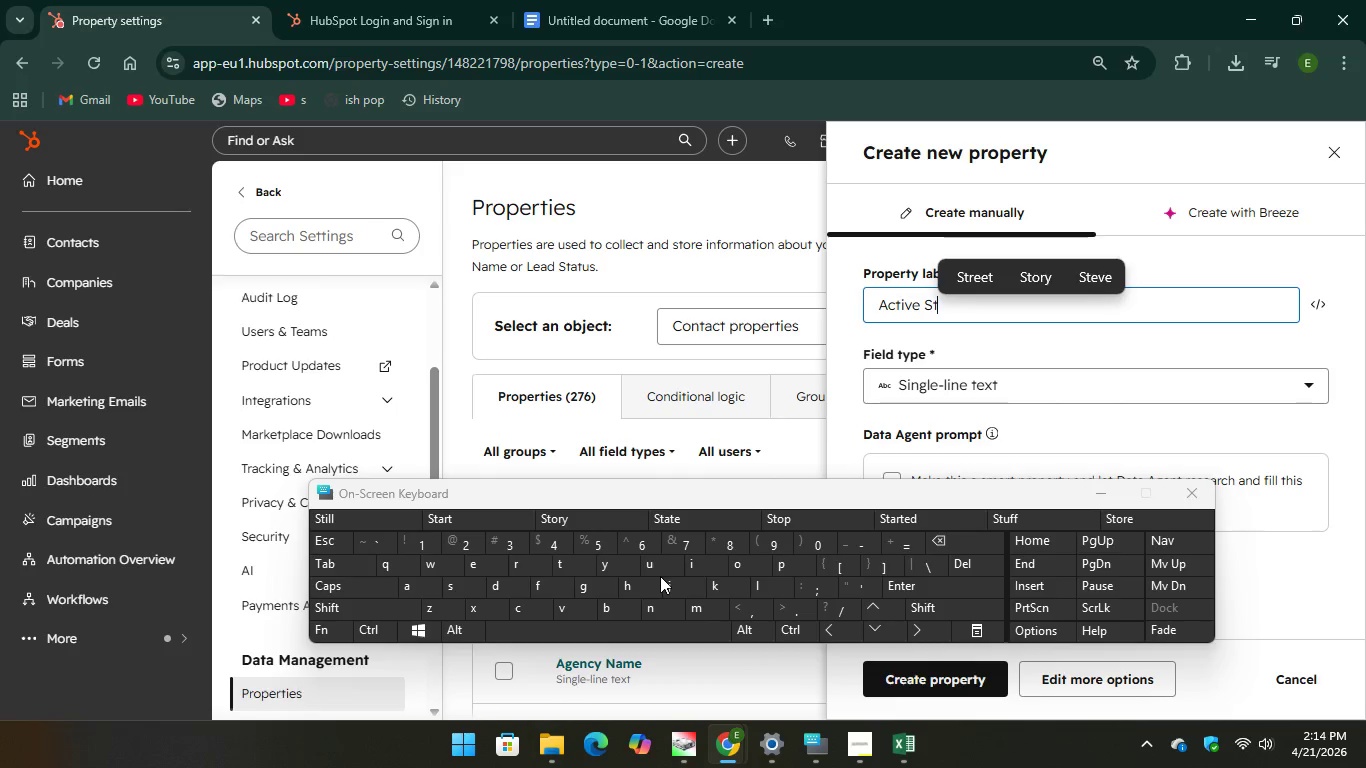 
key(U)
 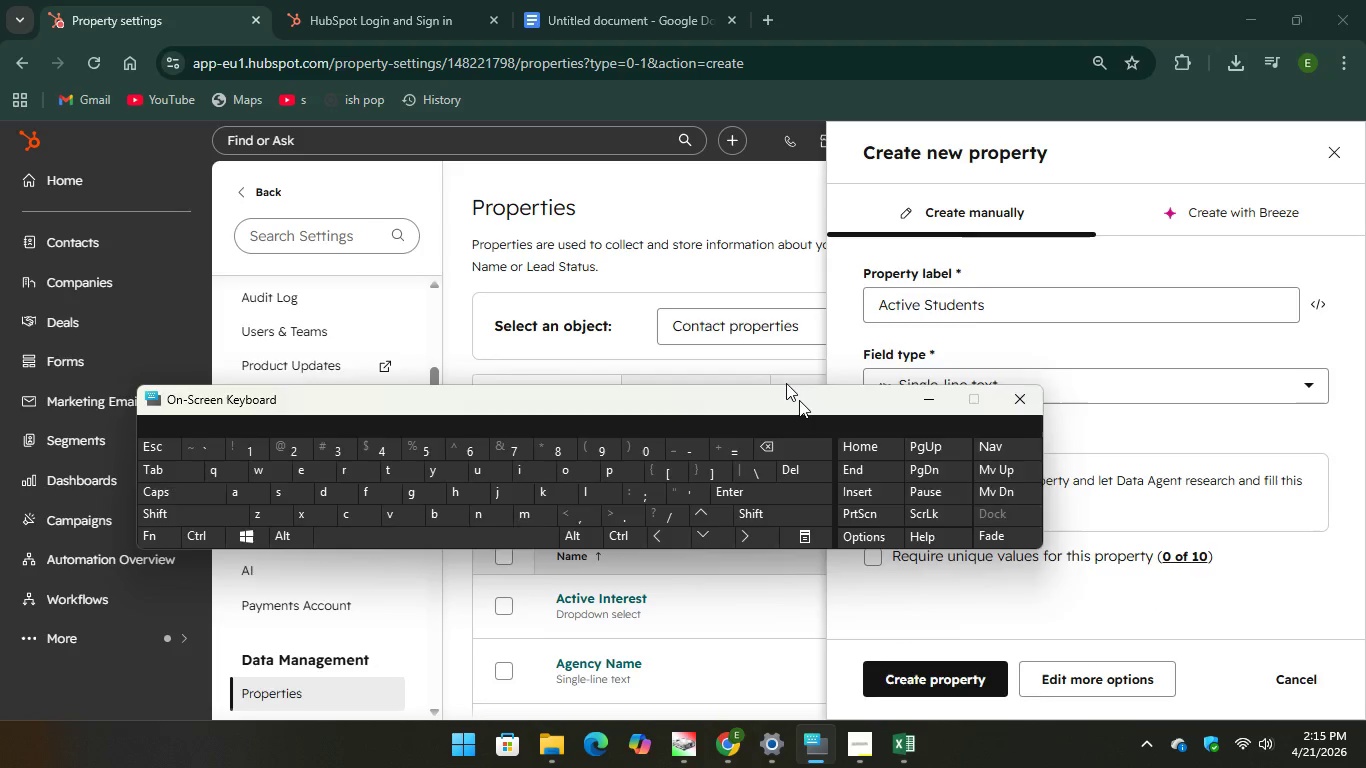 
left_click([997, 389])
 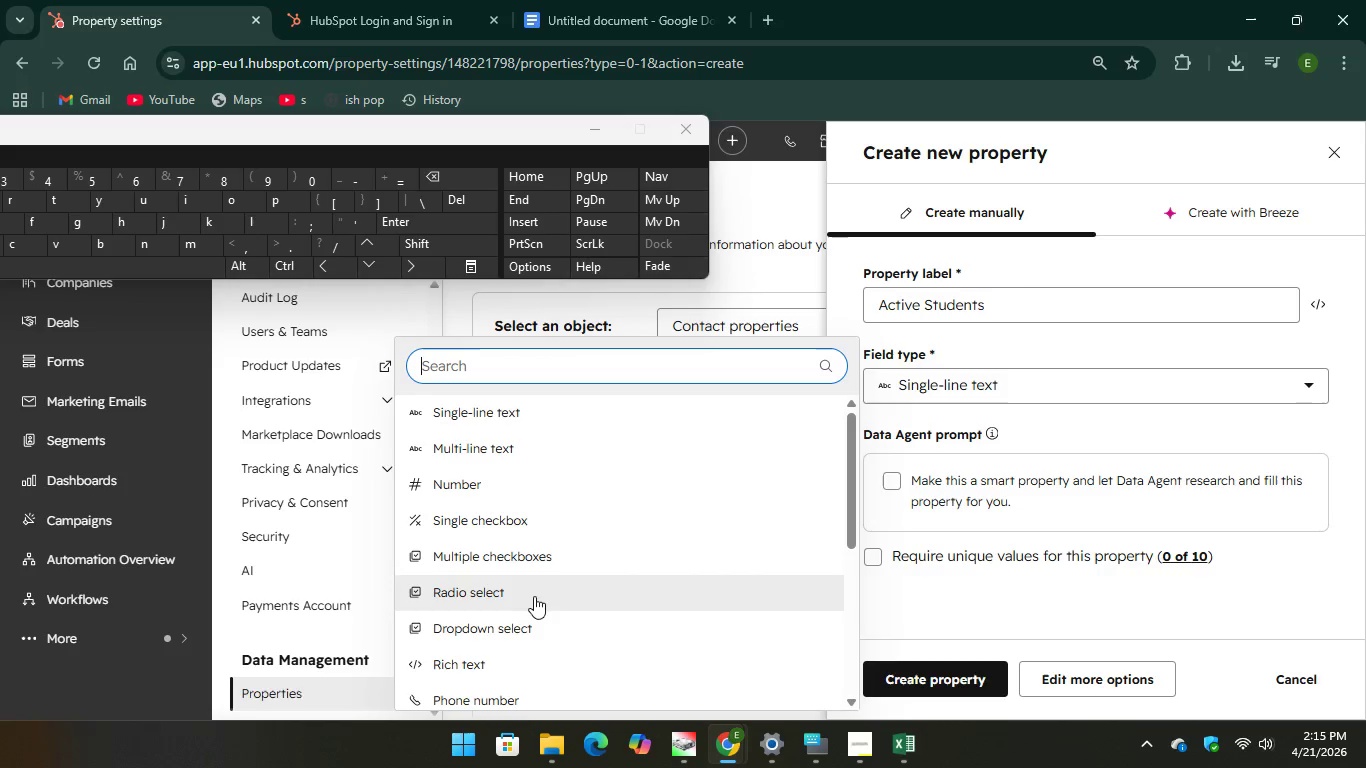 
left_click([508, 626])
 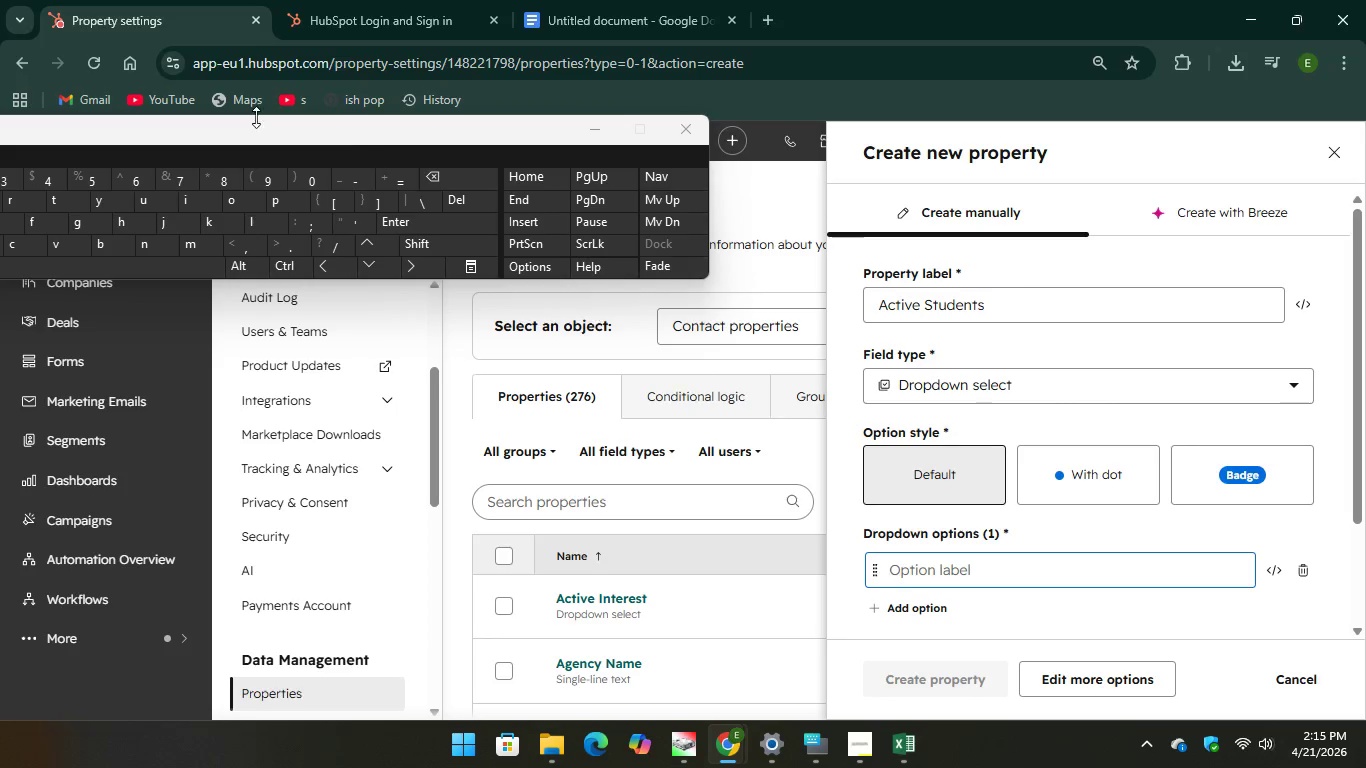 
left_click_drag(start_coordinate=[221, 112], to_coordinate=[899, 611])
 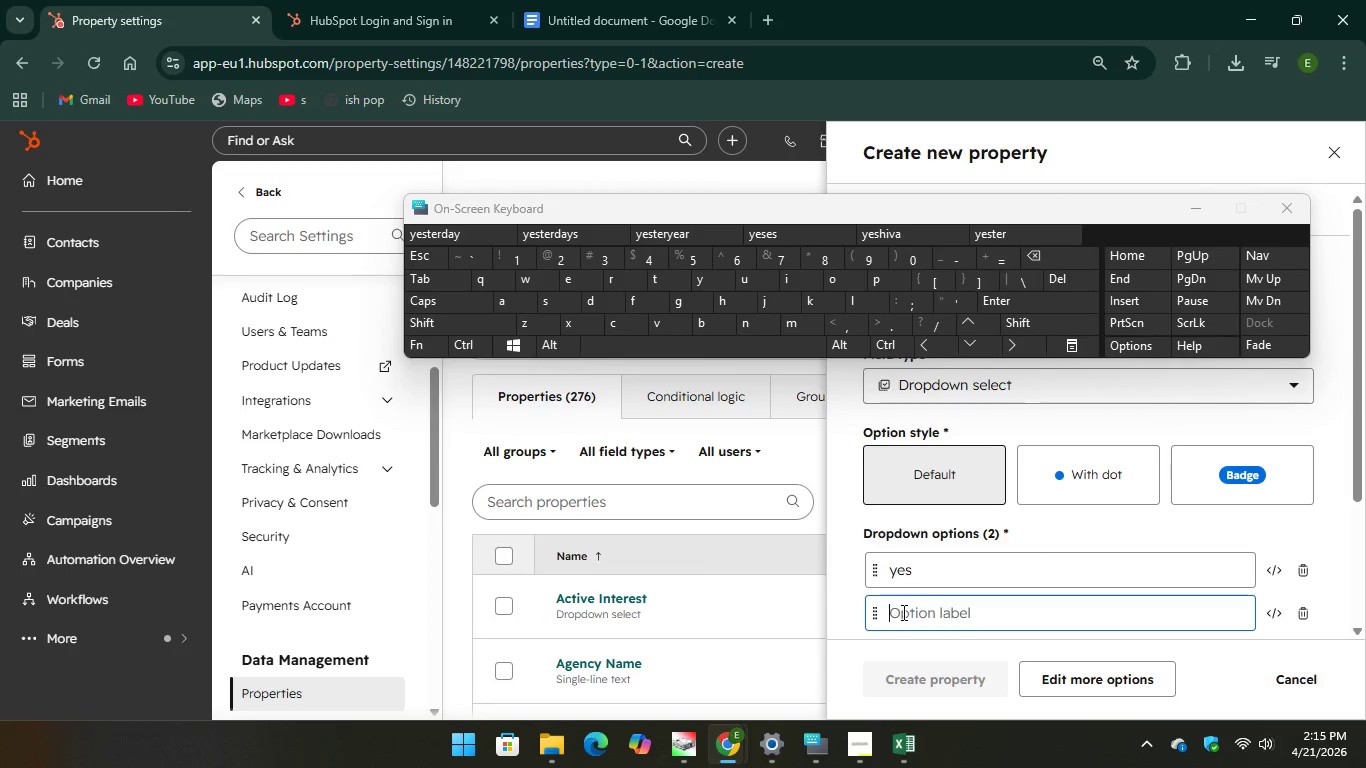 
type(yes)
 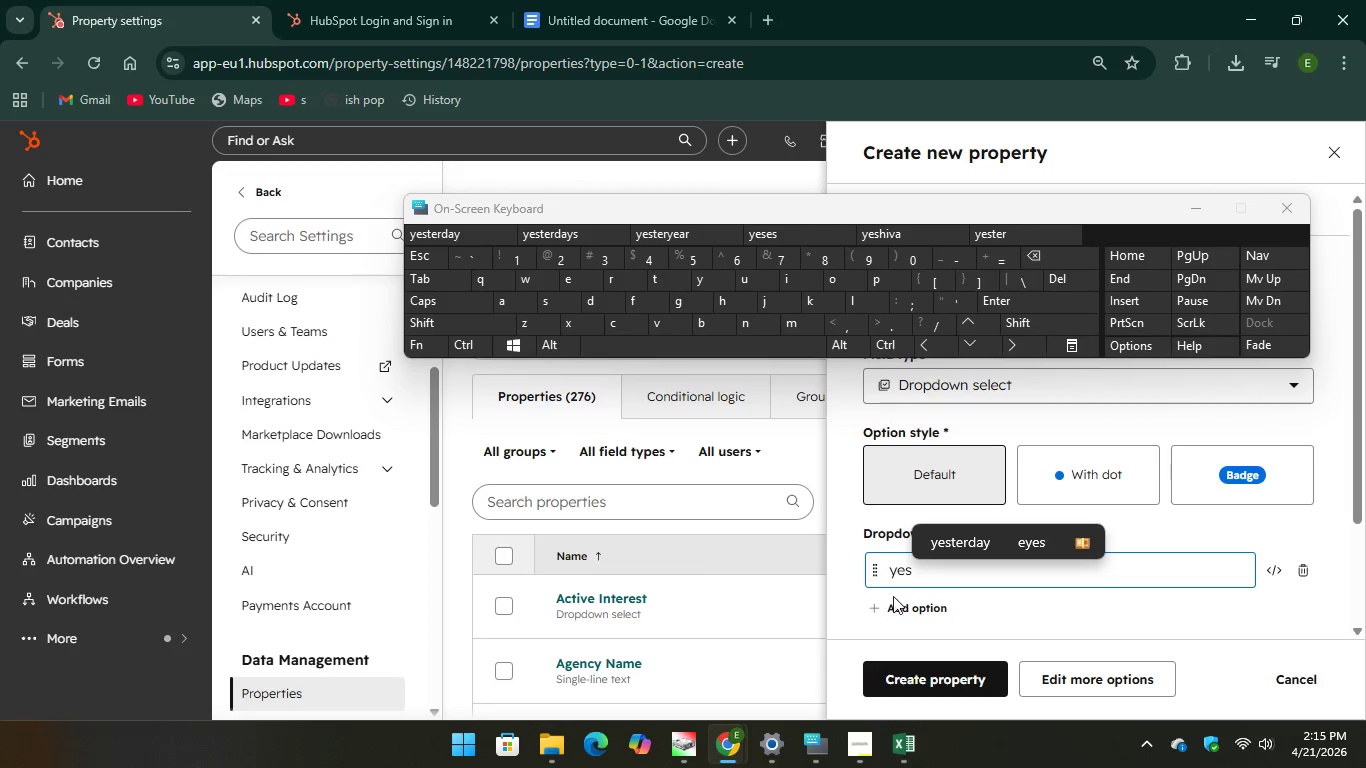 
left_click([899, 611])
 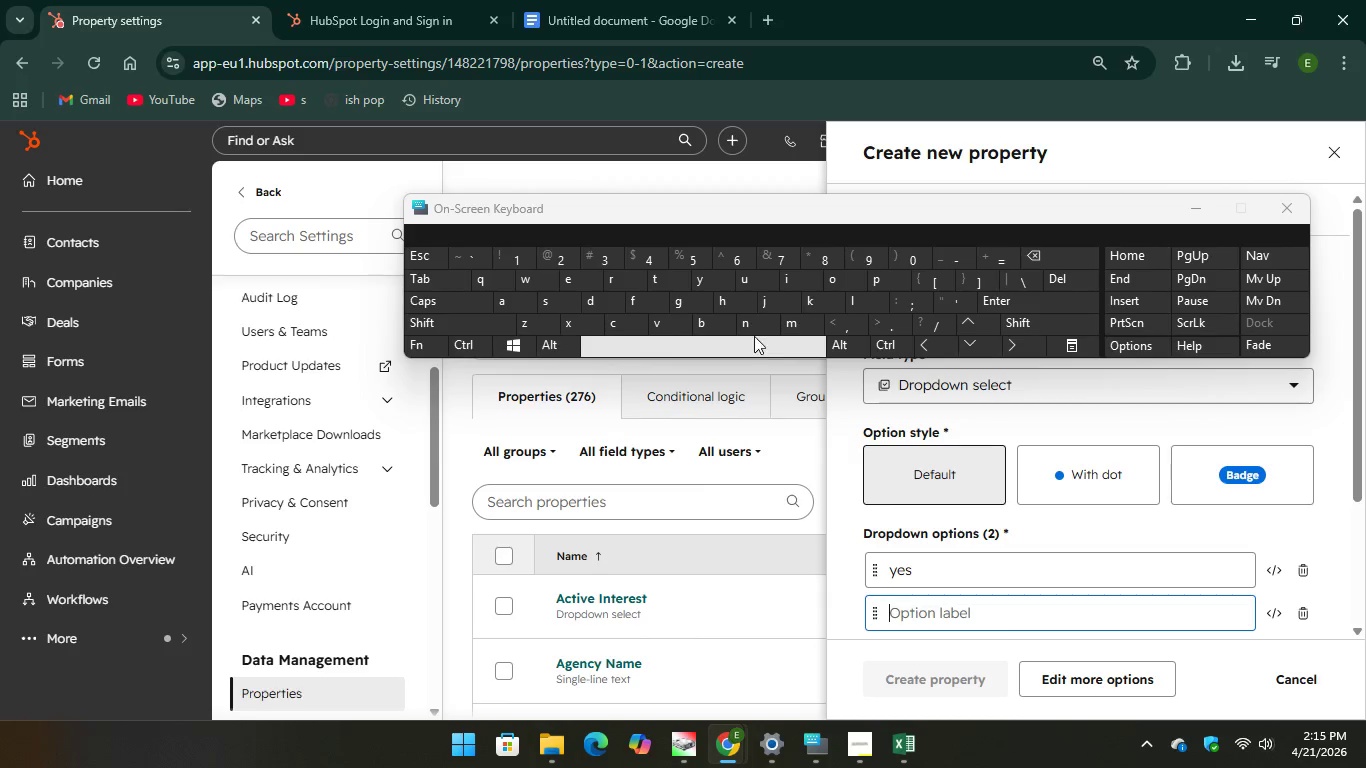 
type(no)
 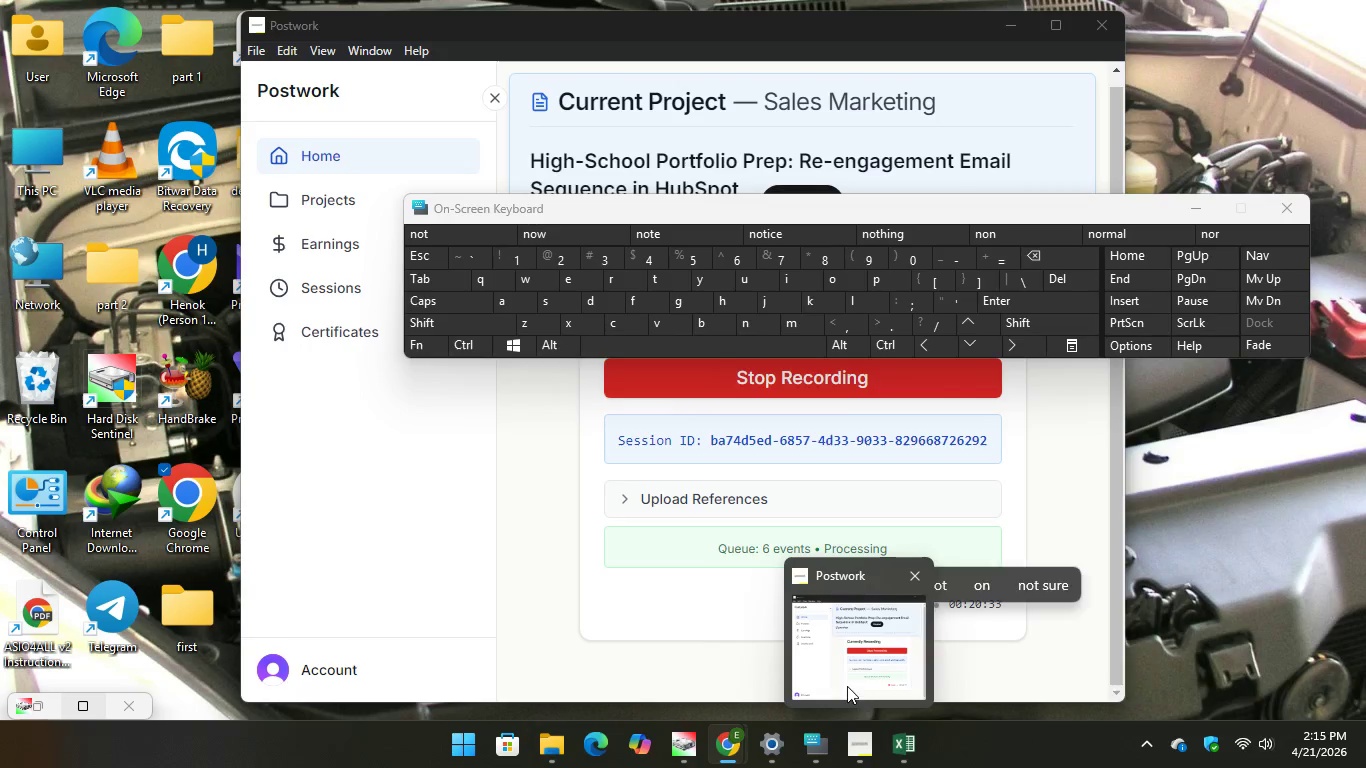 
mouse_move([925, 660])
 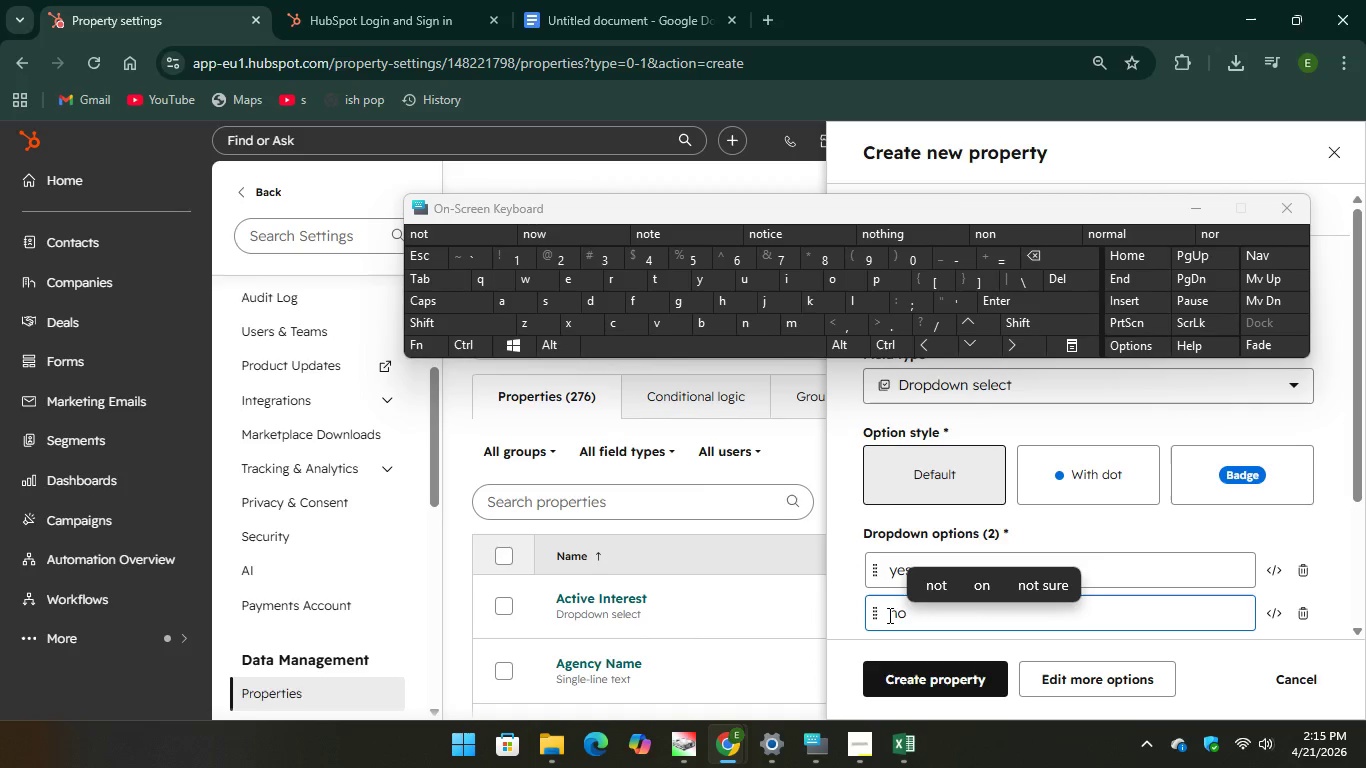 
left_click([896, 617])
 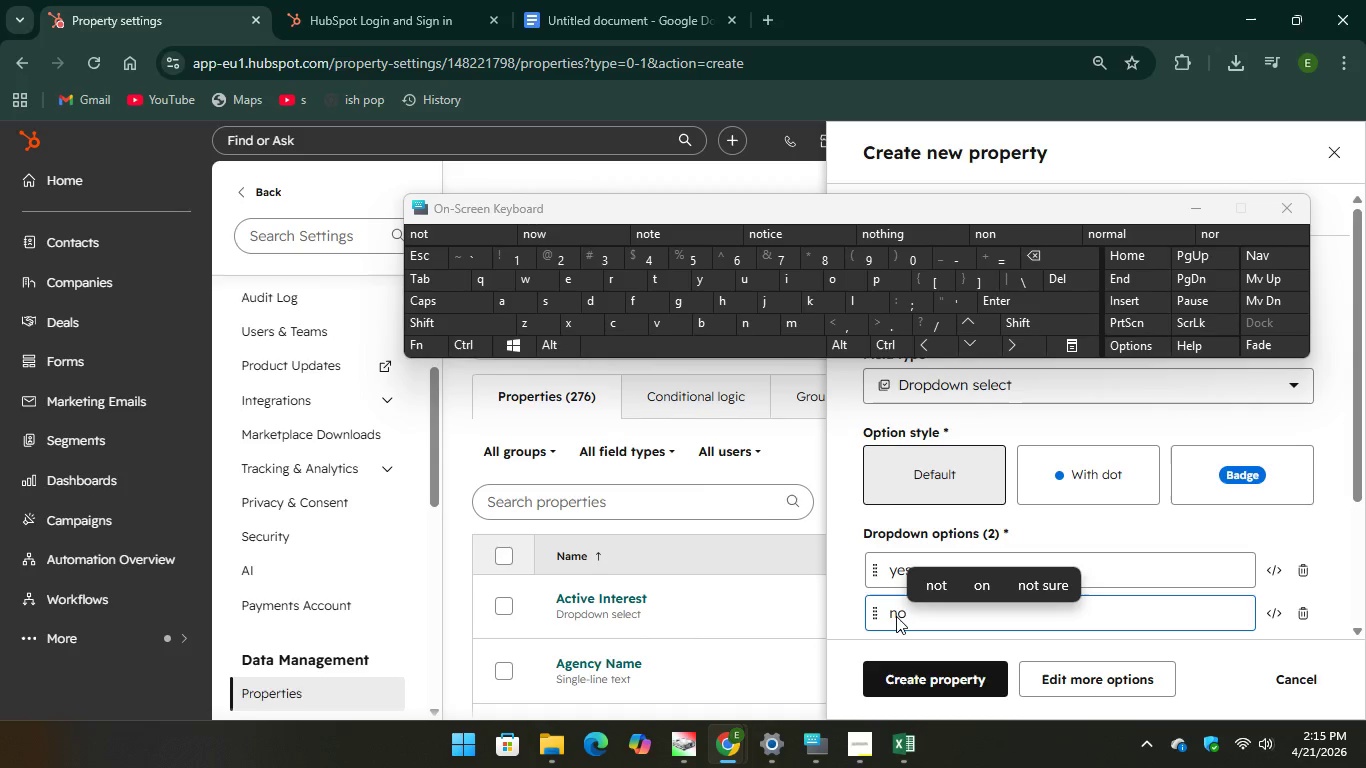 
left_click([896, 616])
 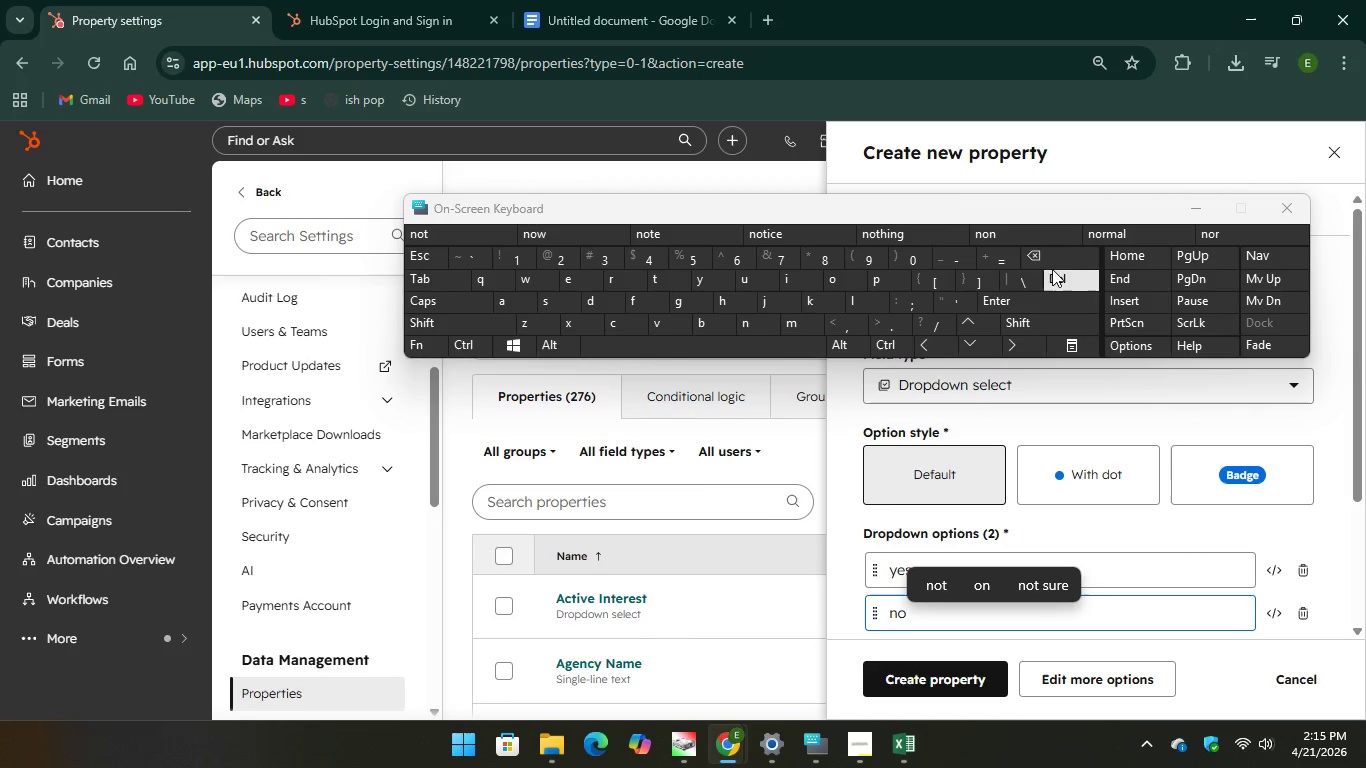 
key(Backspace)
 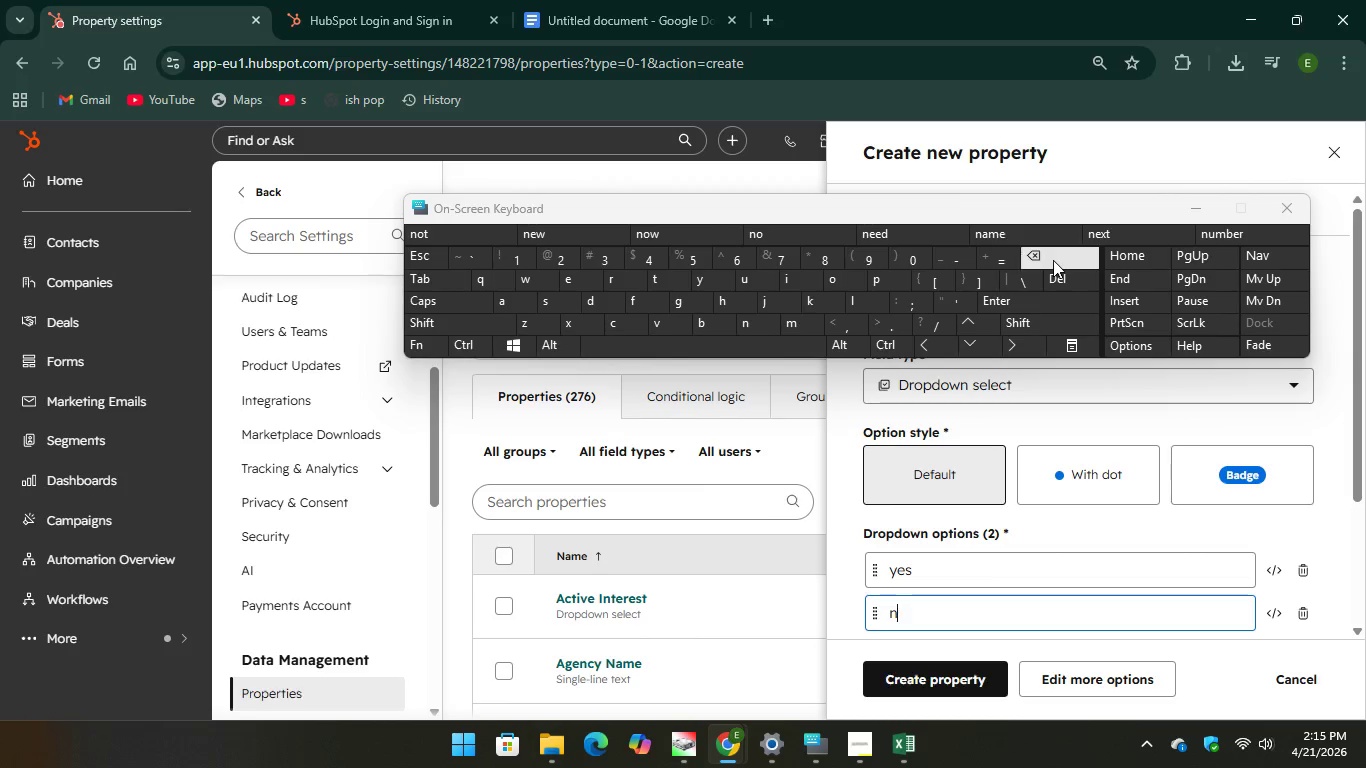 
key(Backspace)
 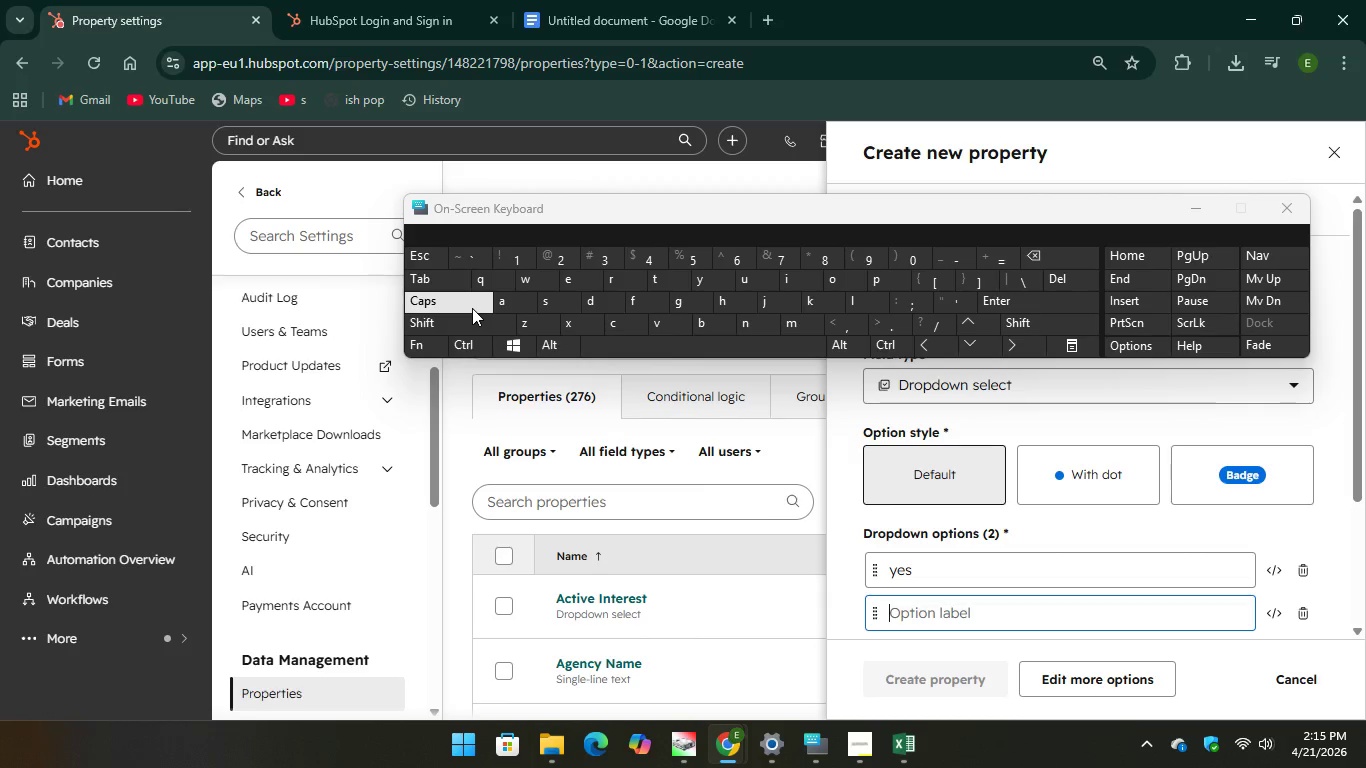 
hold_key(key=CapsLock, duration=2.09)
 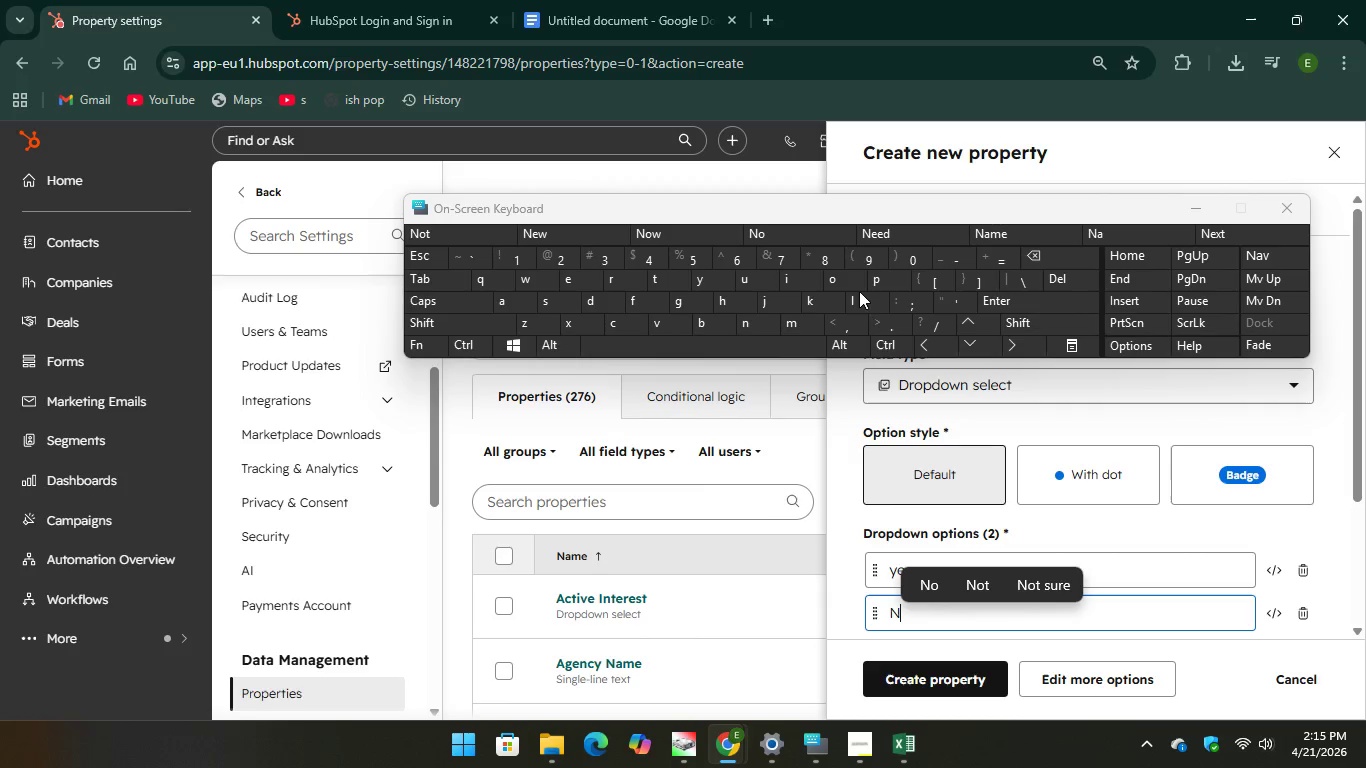 
type(NO)
 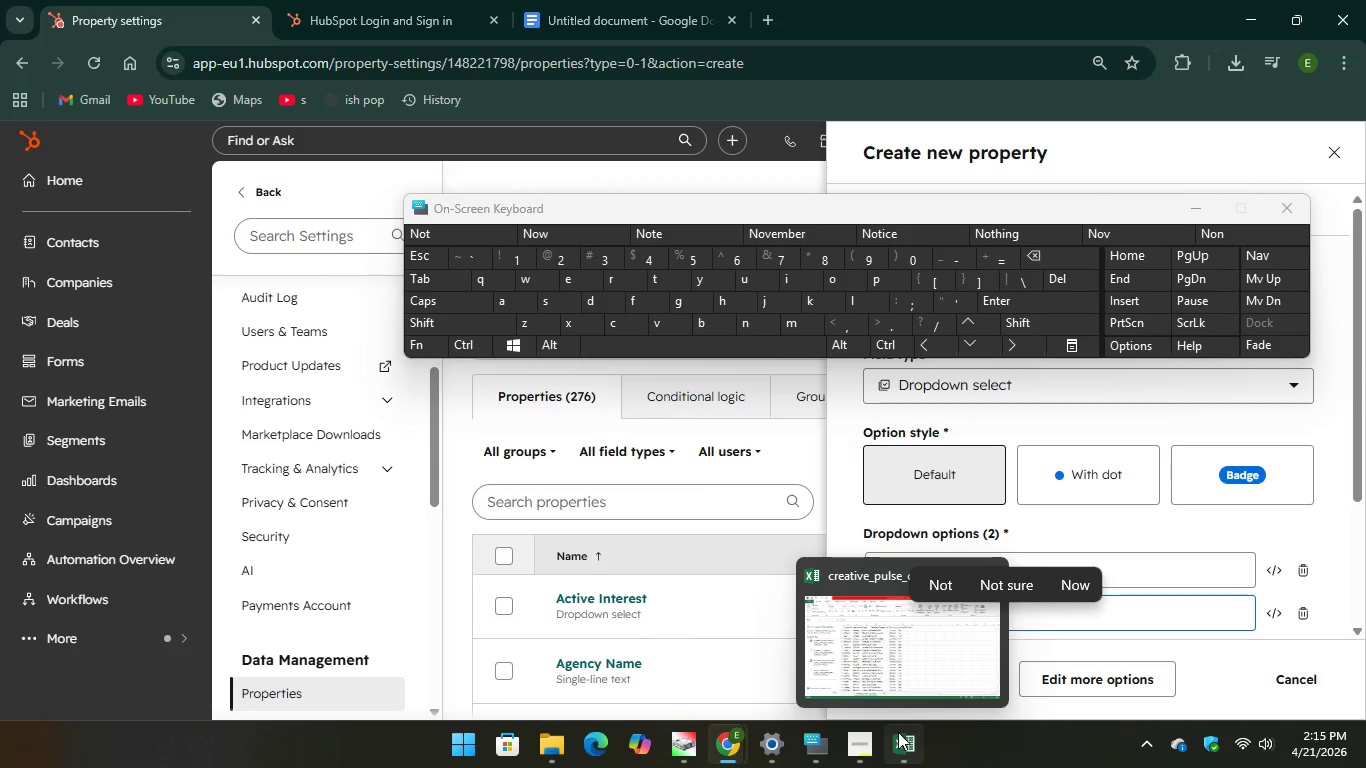 
left_click([881, 663])
 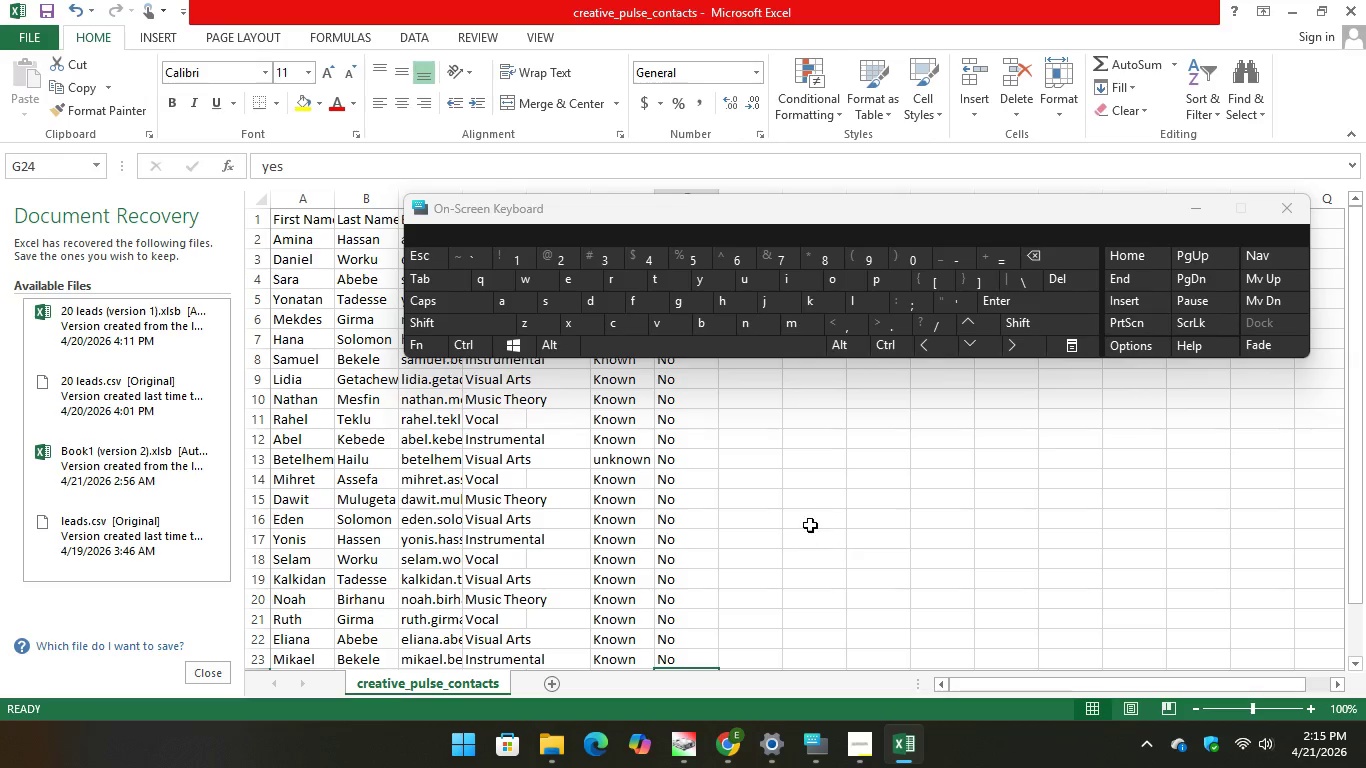 
scroll: coordinate [808, 523], scroll_direction: up, amount: 5.0
 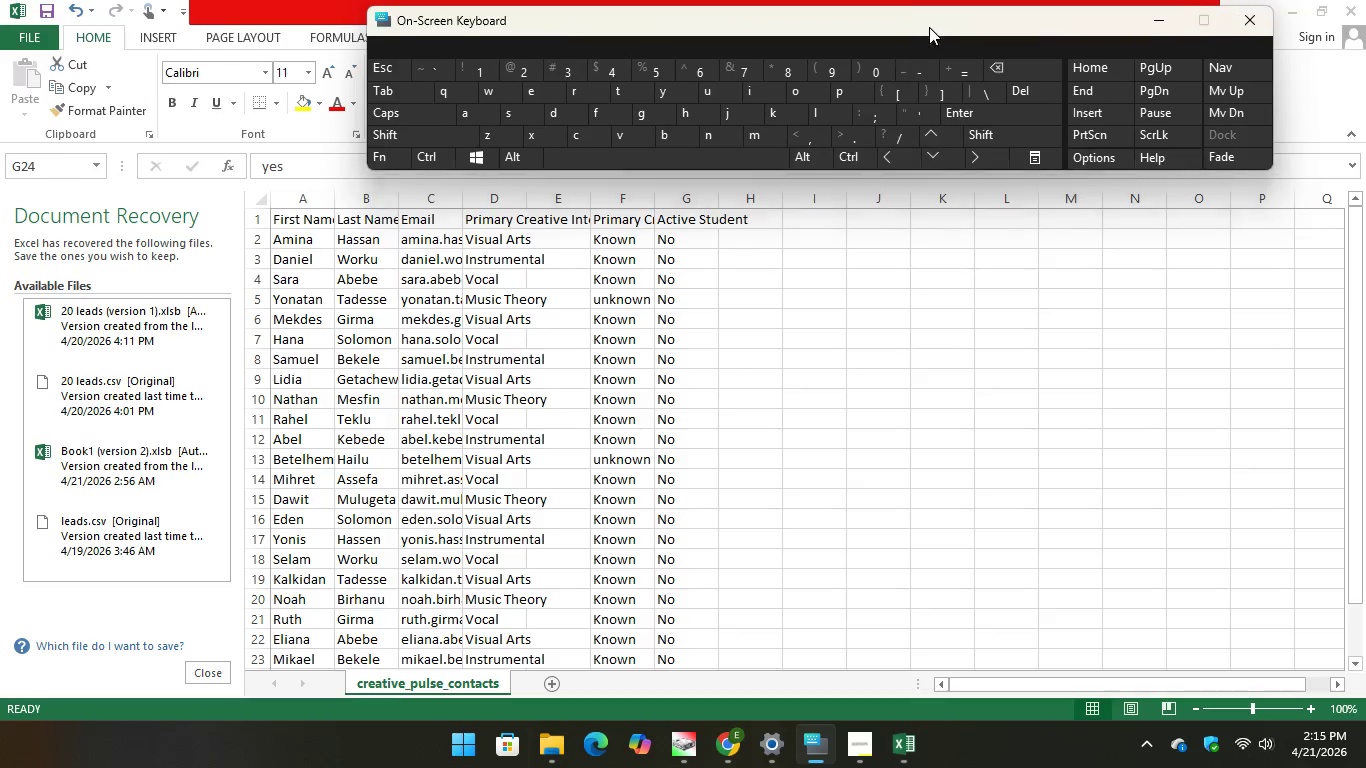 
scroll: coordinate [917, 438], scroll_direction: none, amount: 0.0
 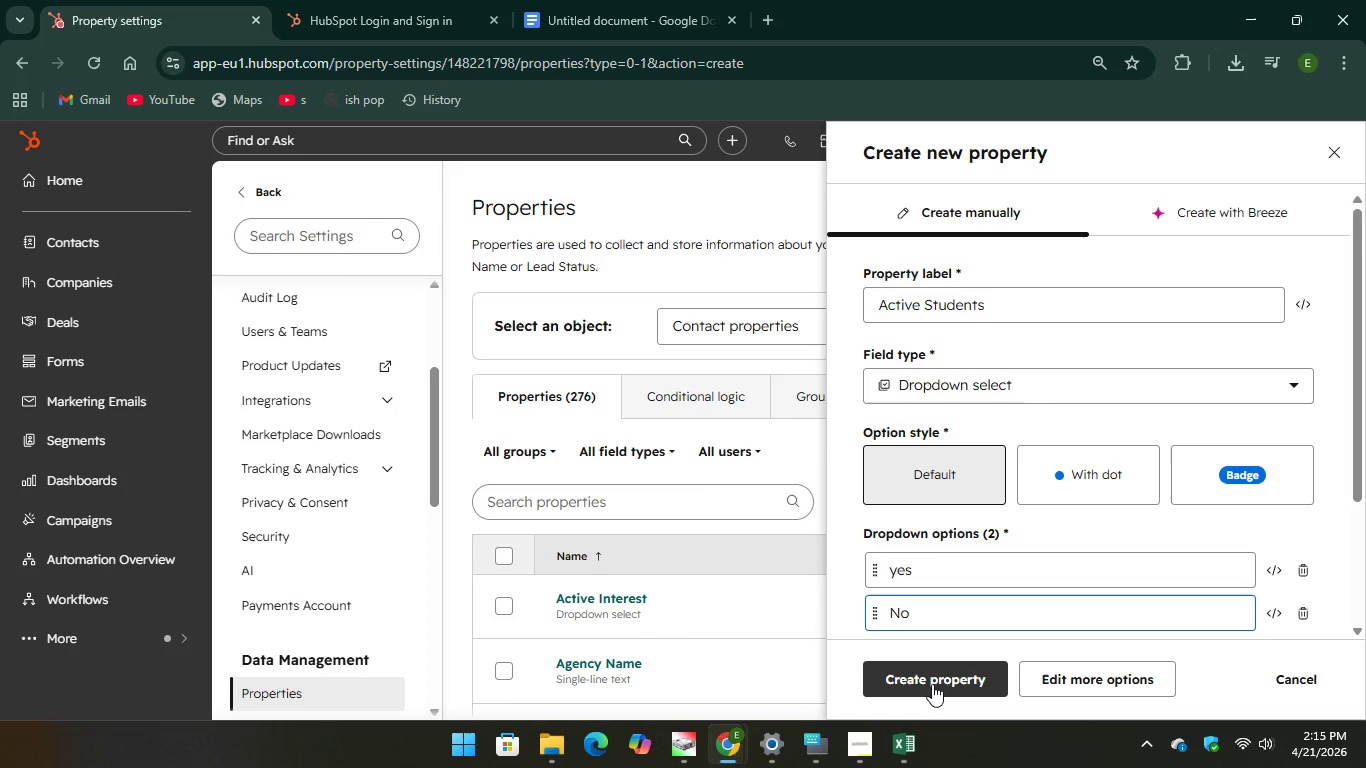 
wait(6.82)
 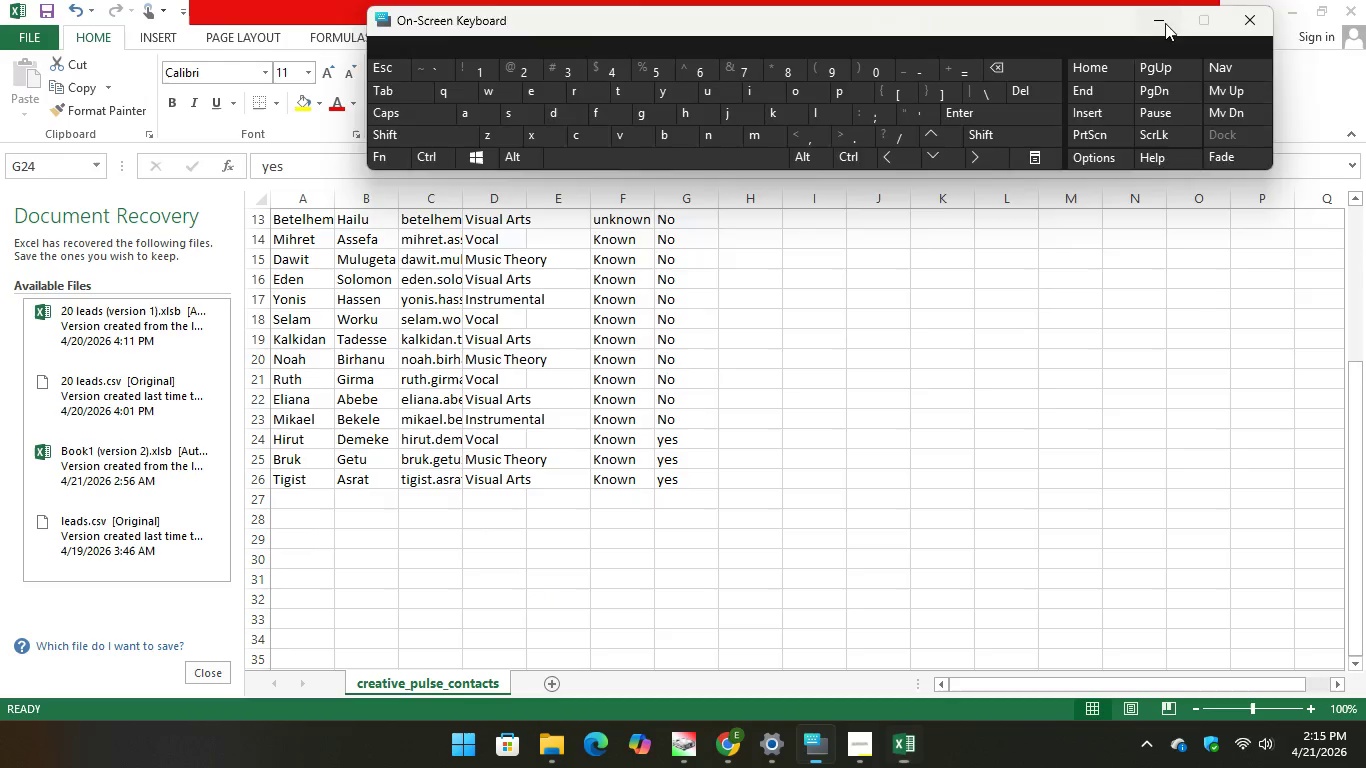 
left_click([915, 669])
 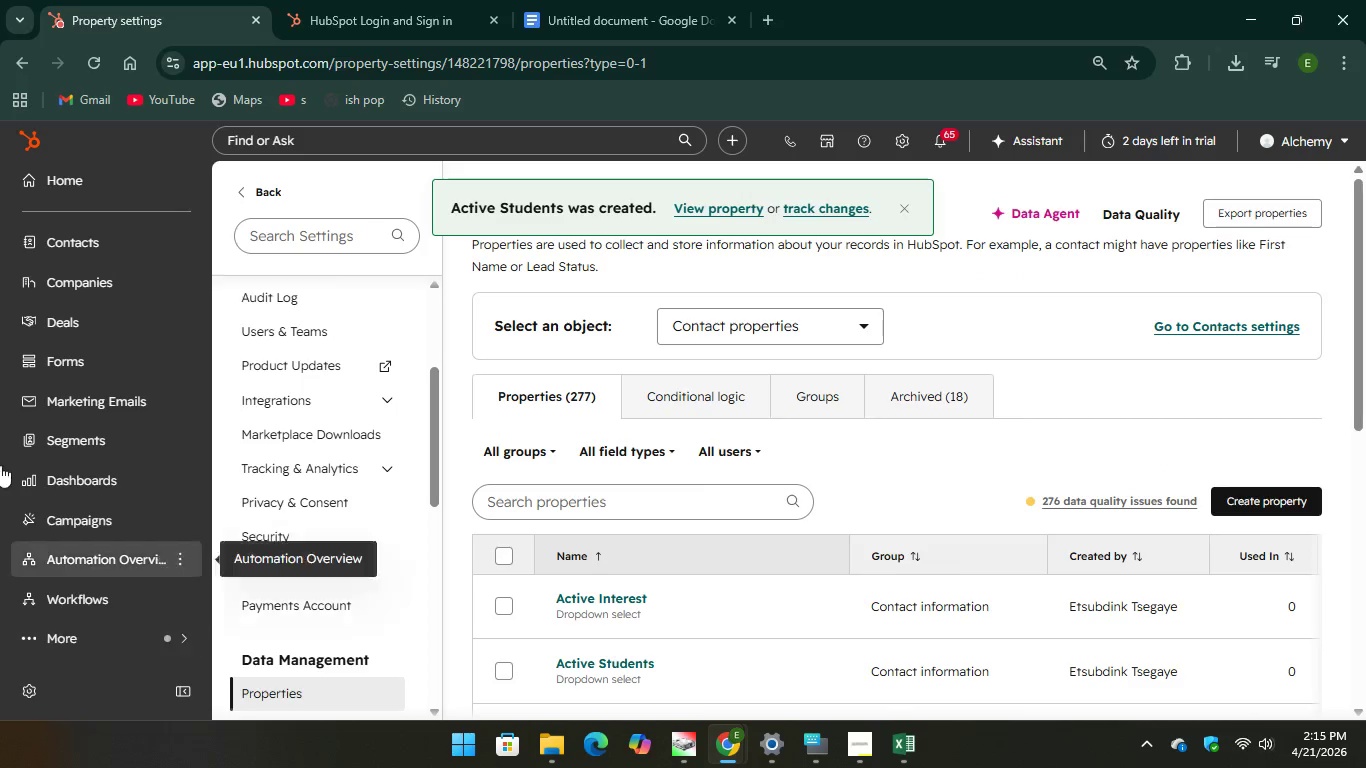 
wait(6.05)
 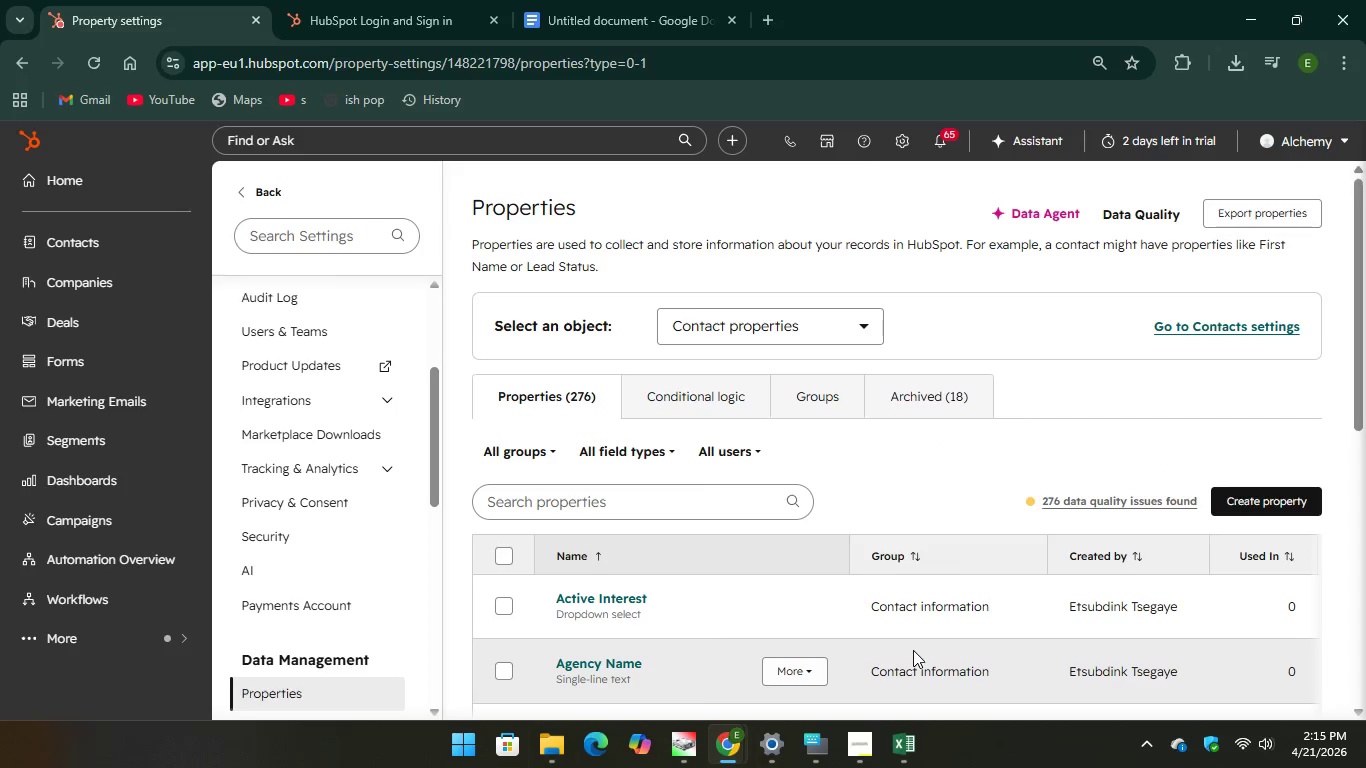 
left_click([103, 449])
 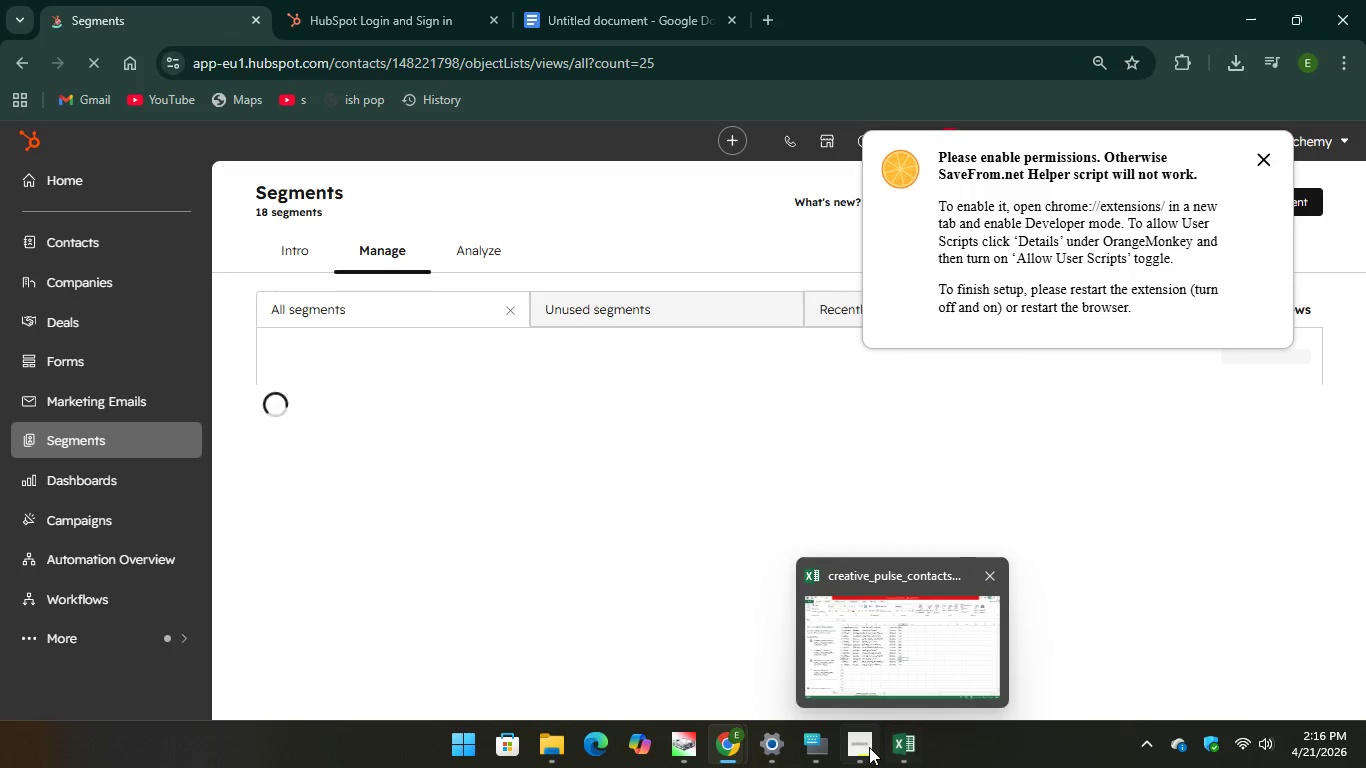 
left_click([835, 671])